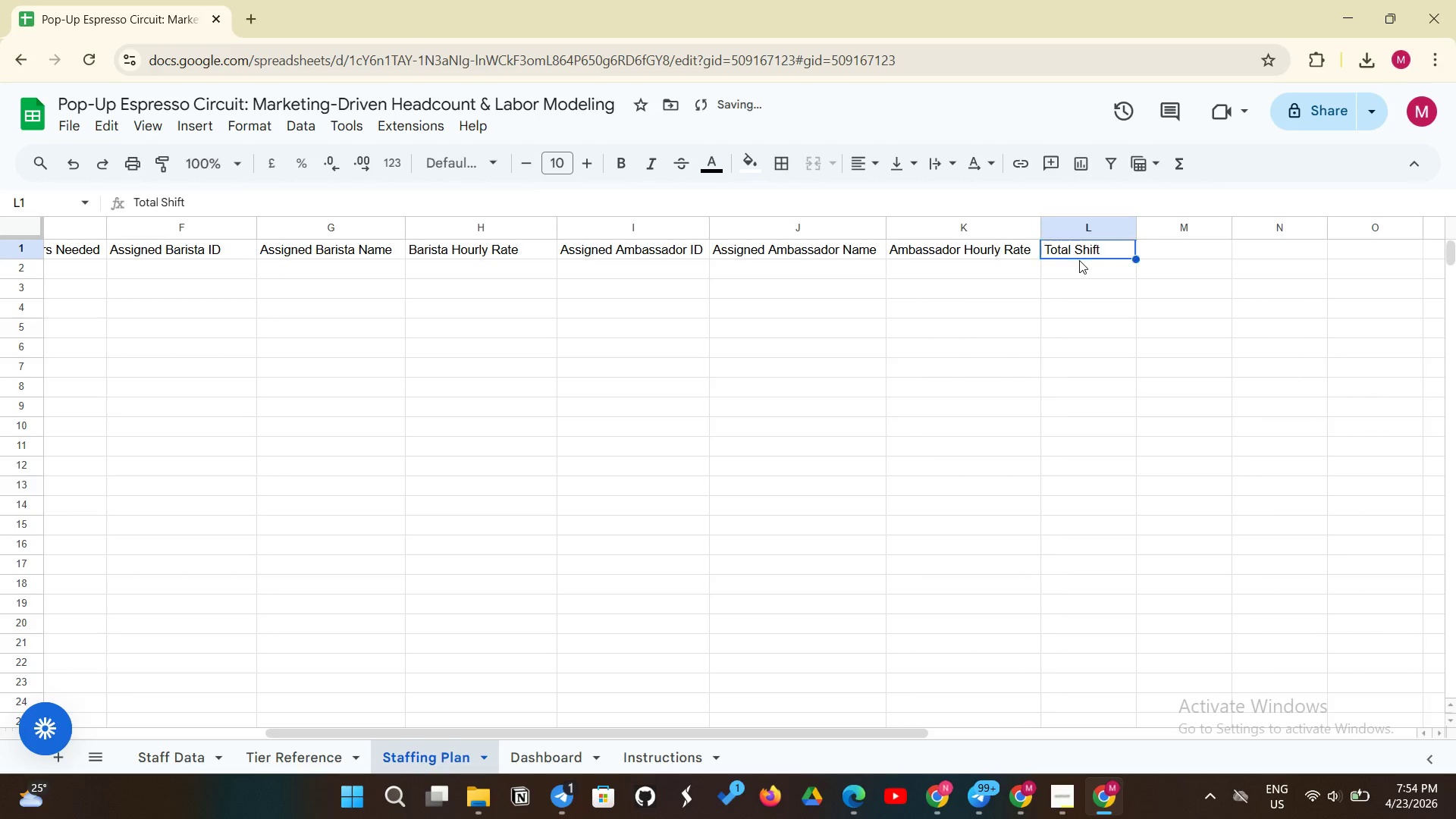 
type(Cost)
 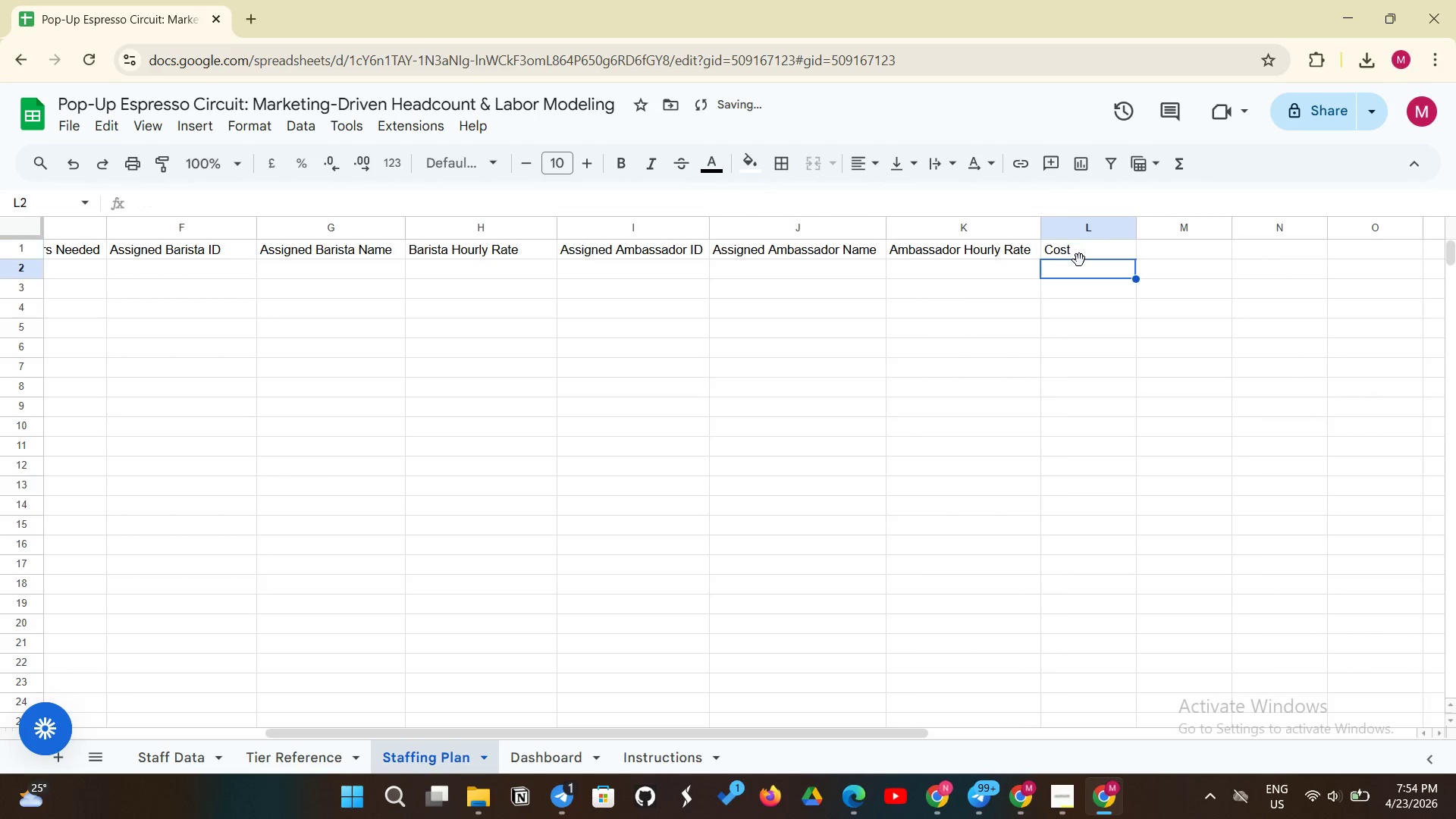 
key(Enter)
 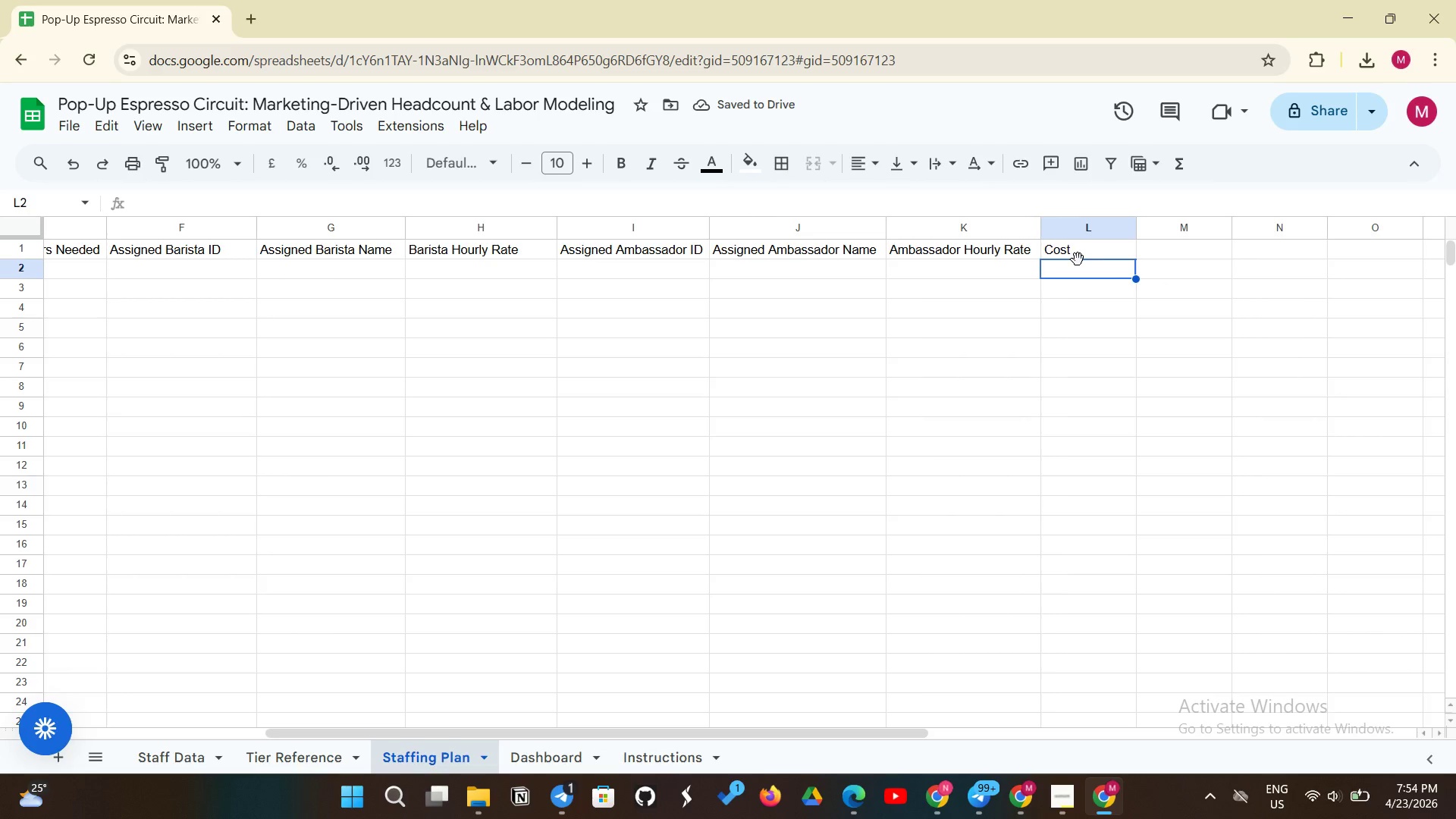 
left_click([1106, 243])
 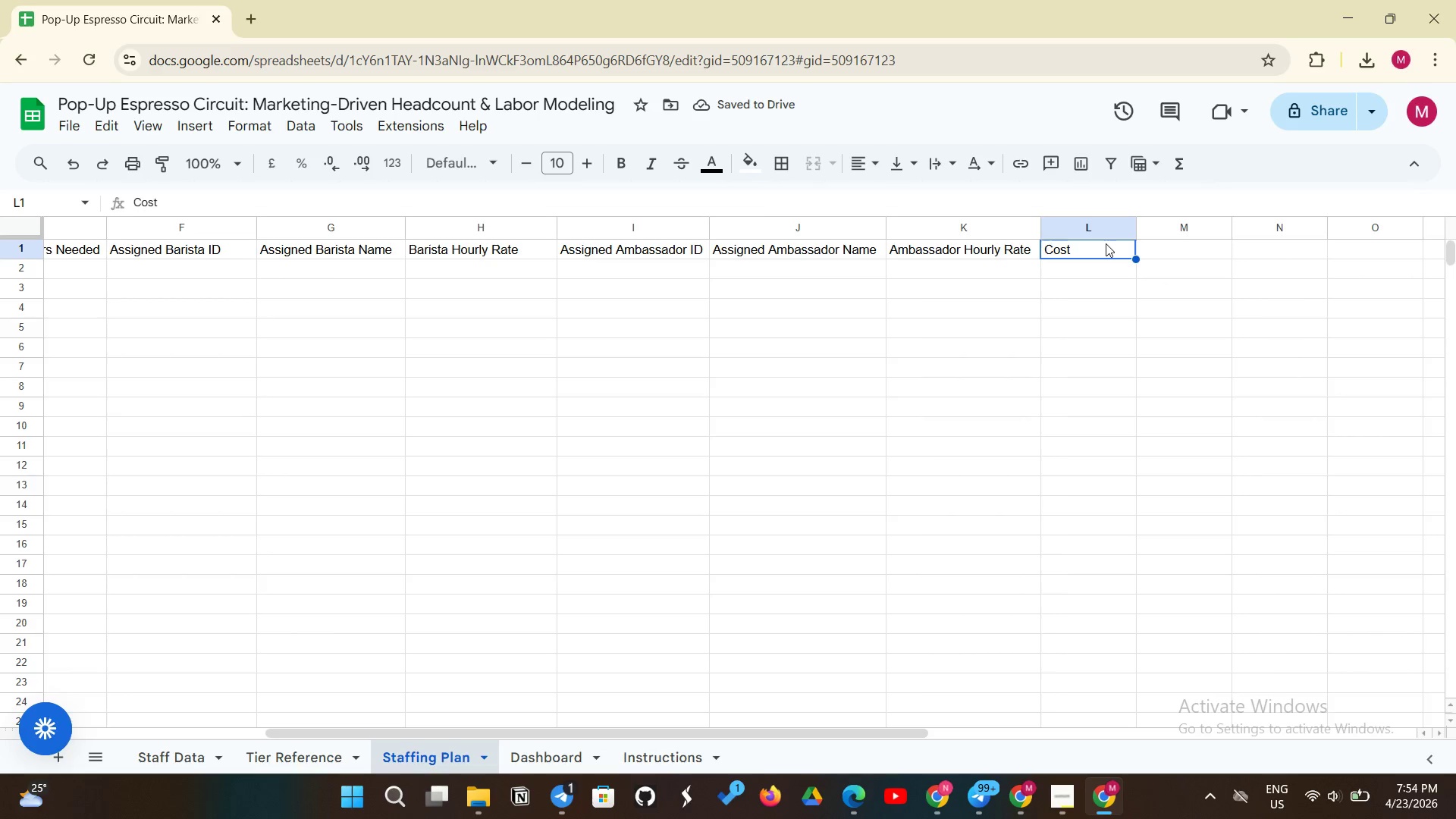 
key(Backspace)
type(Total Shift Cost)
 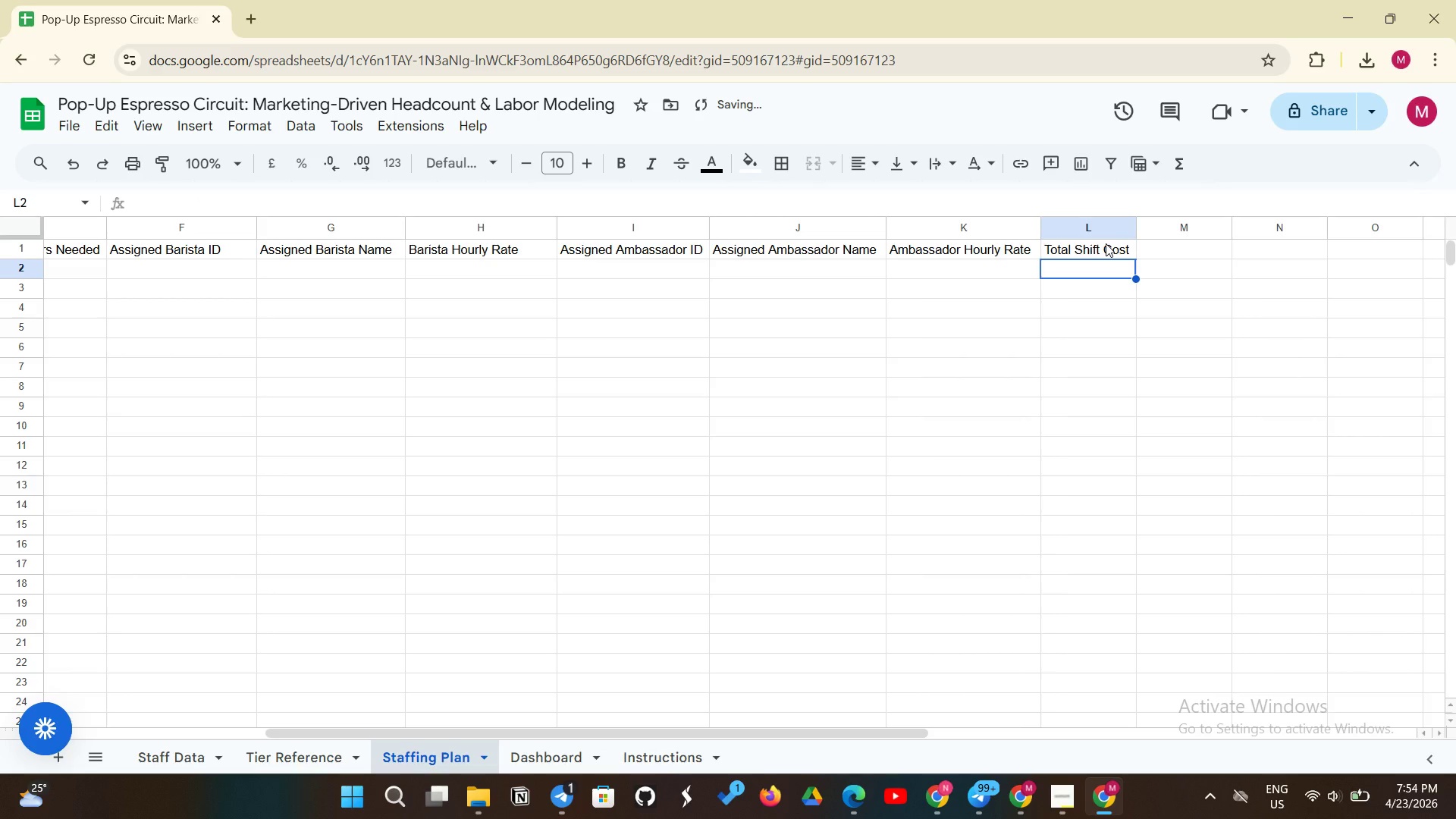 
 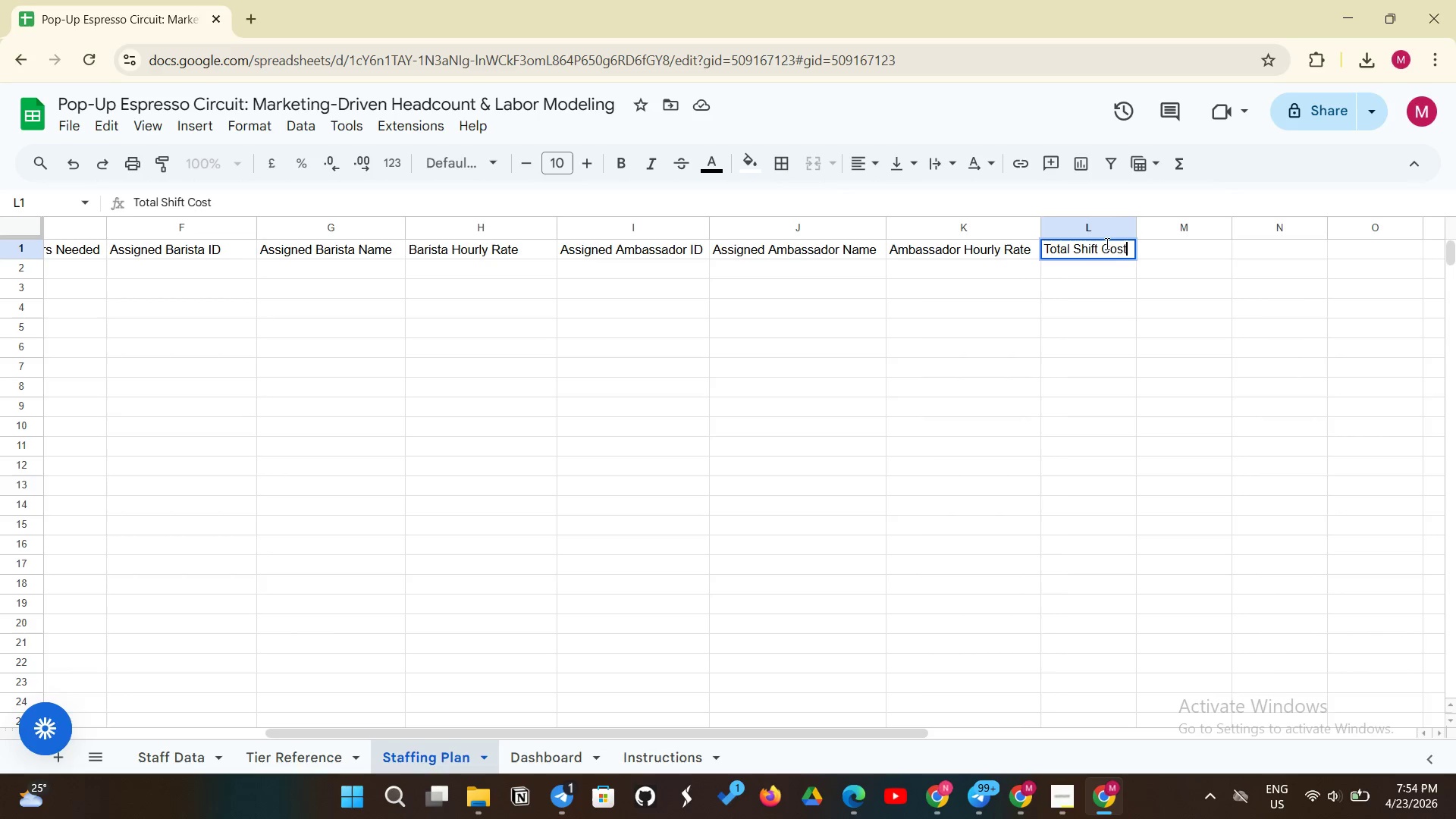 
key(Enter)
 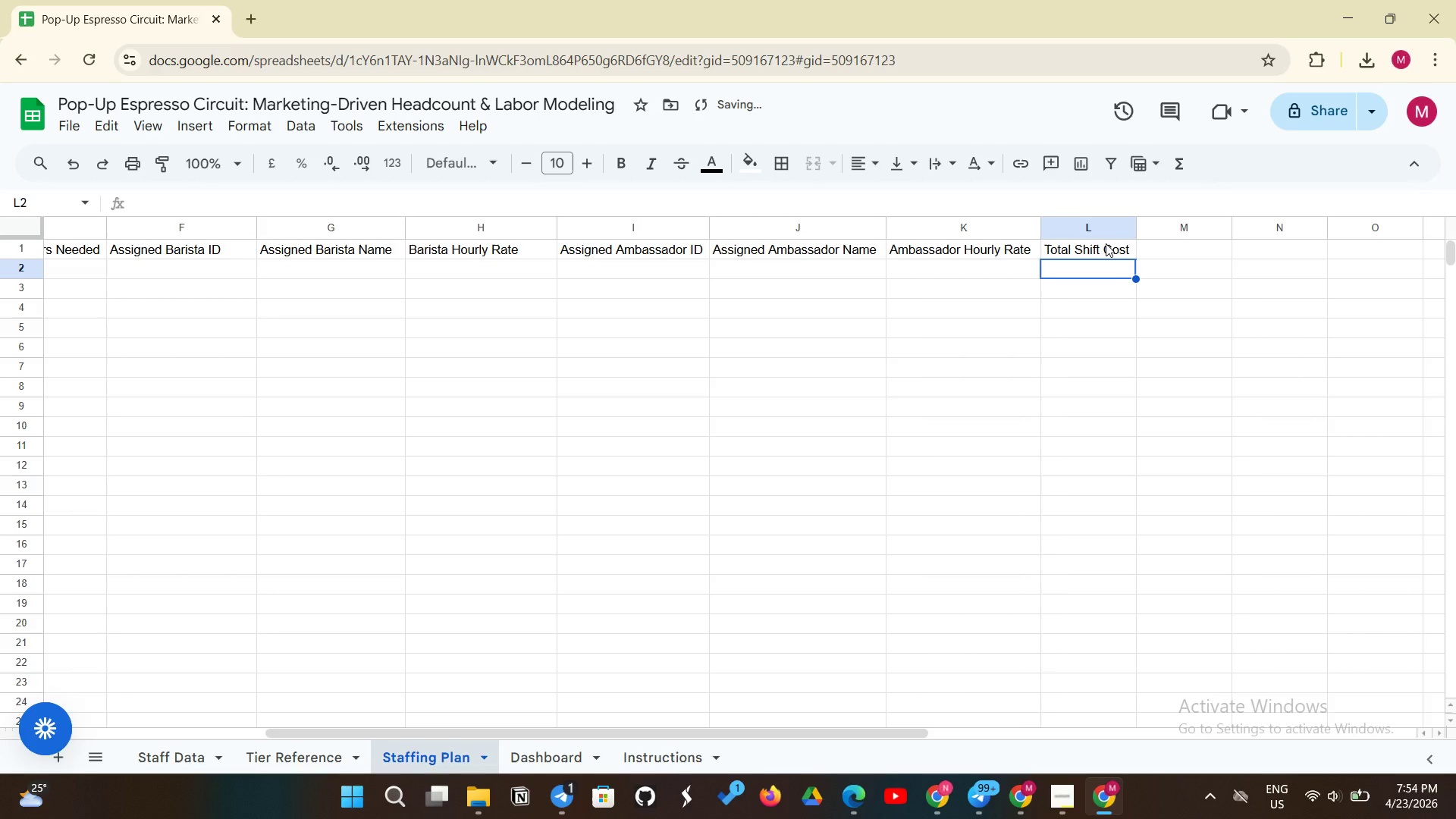 
left_click([1112, 245])
 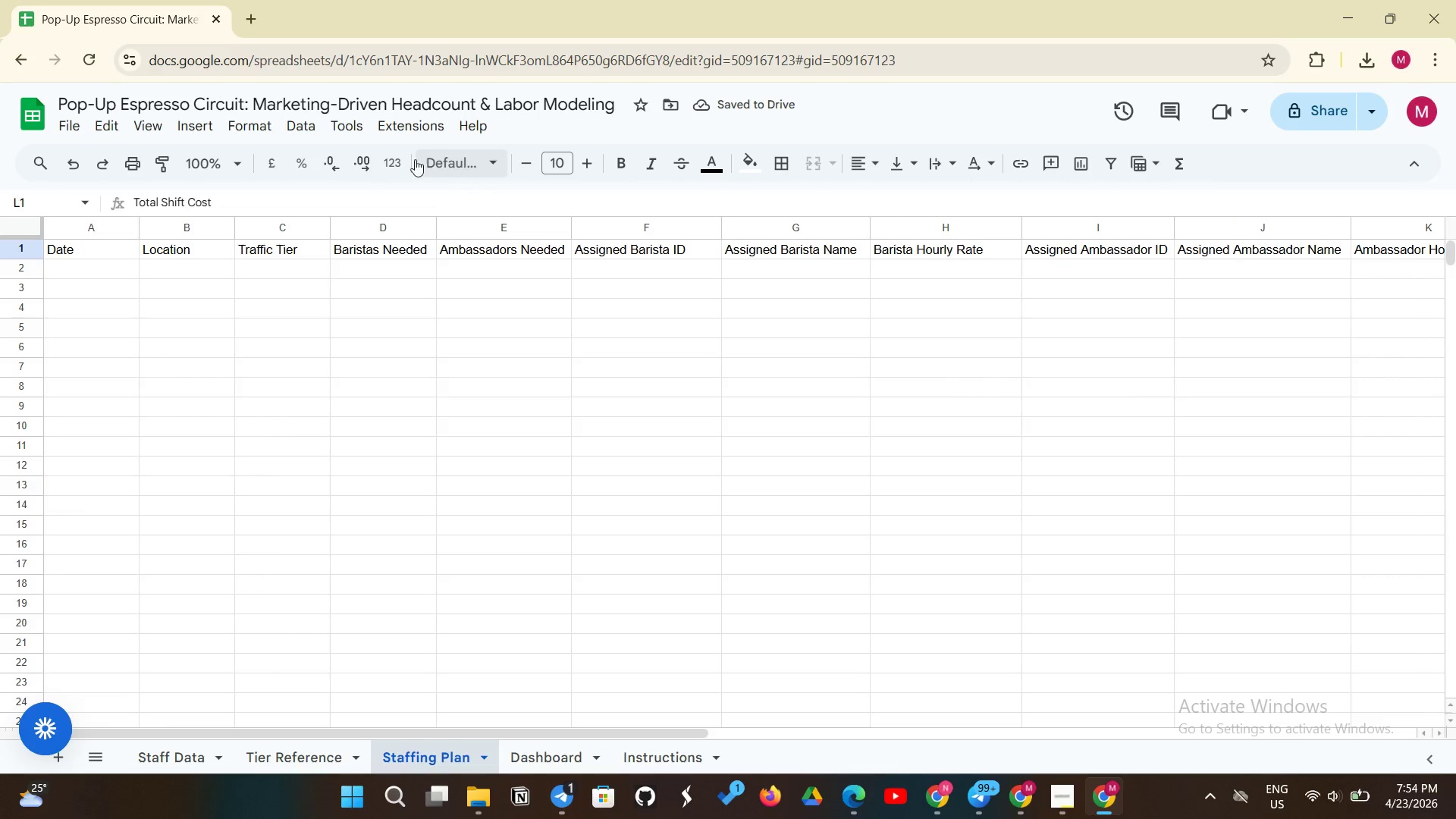 
left_click_drag(start_coordinate=[115, 255], to_coordinate=[1105, 244])
 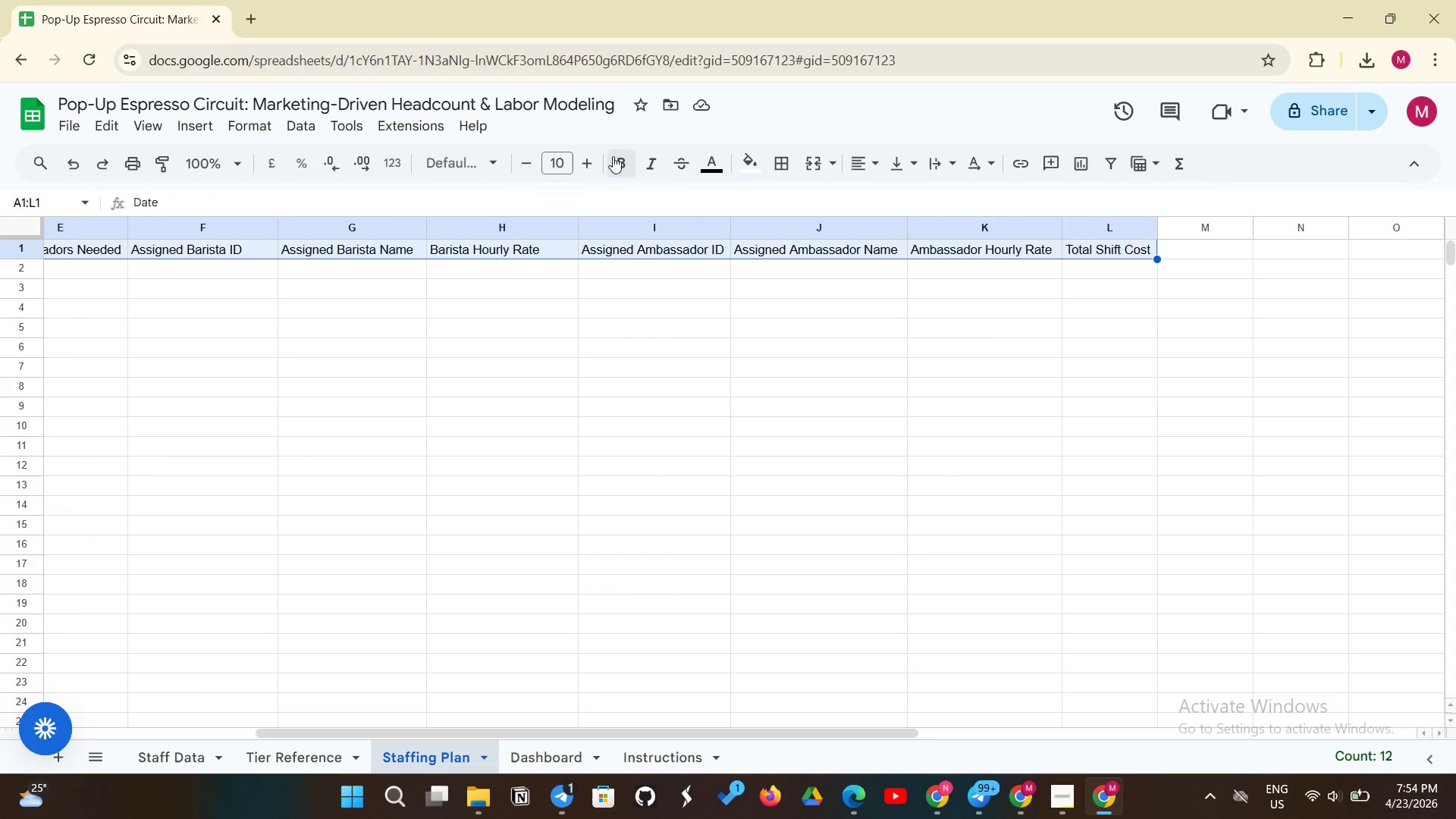 
left_click([614, 155])
 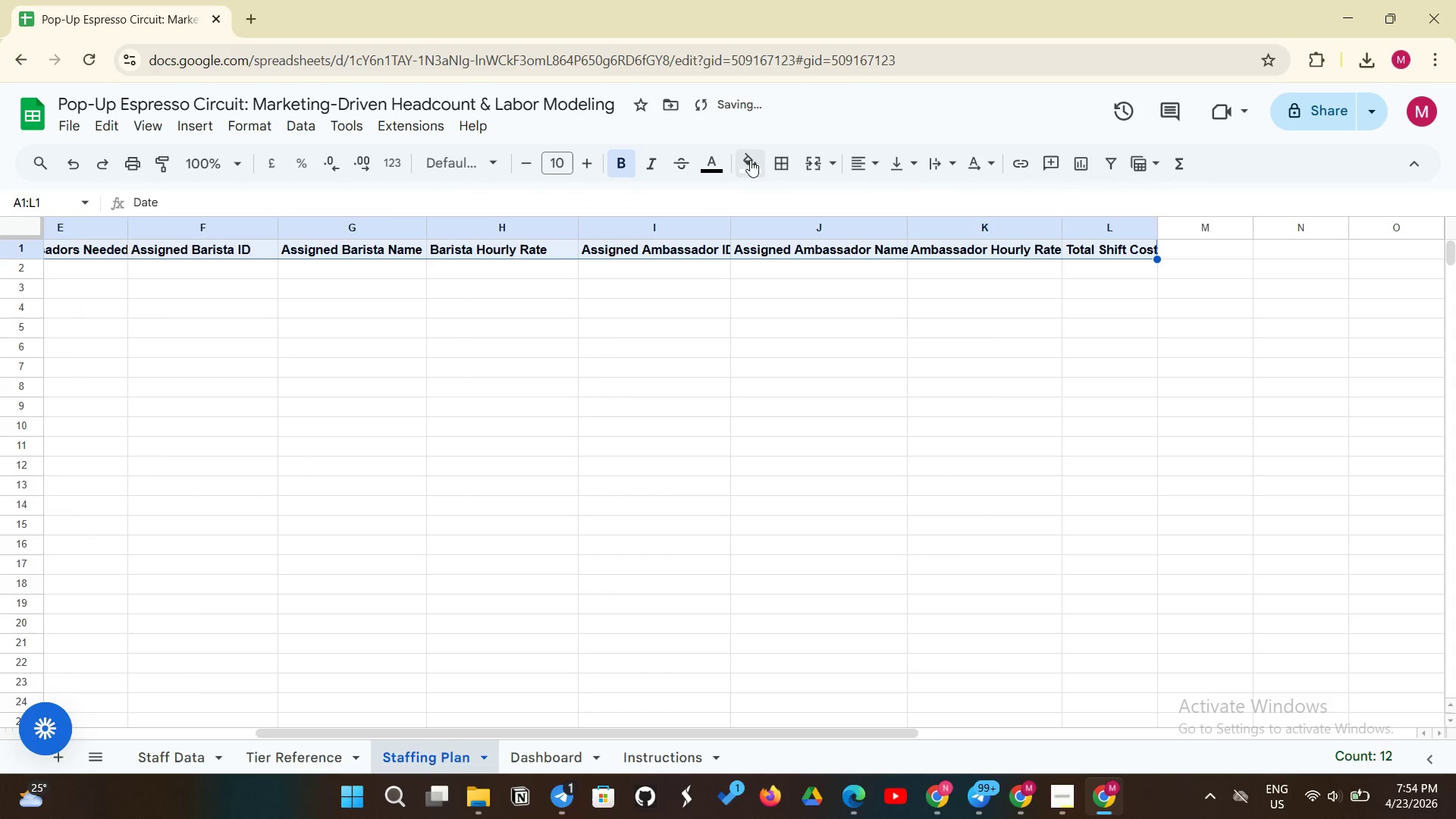 
left_click([746, 161])
 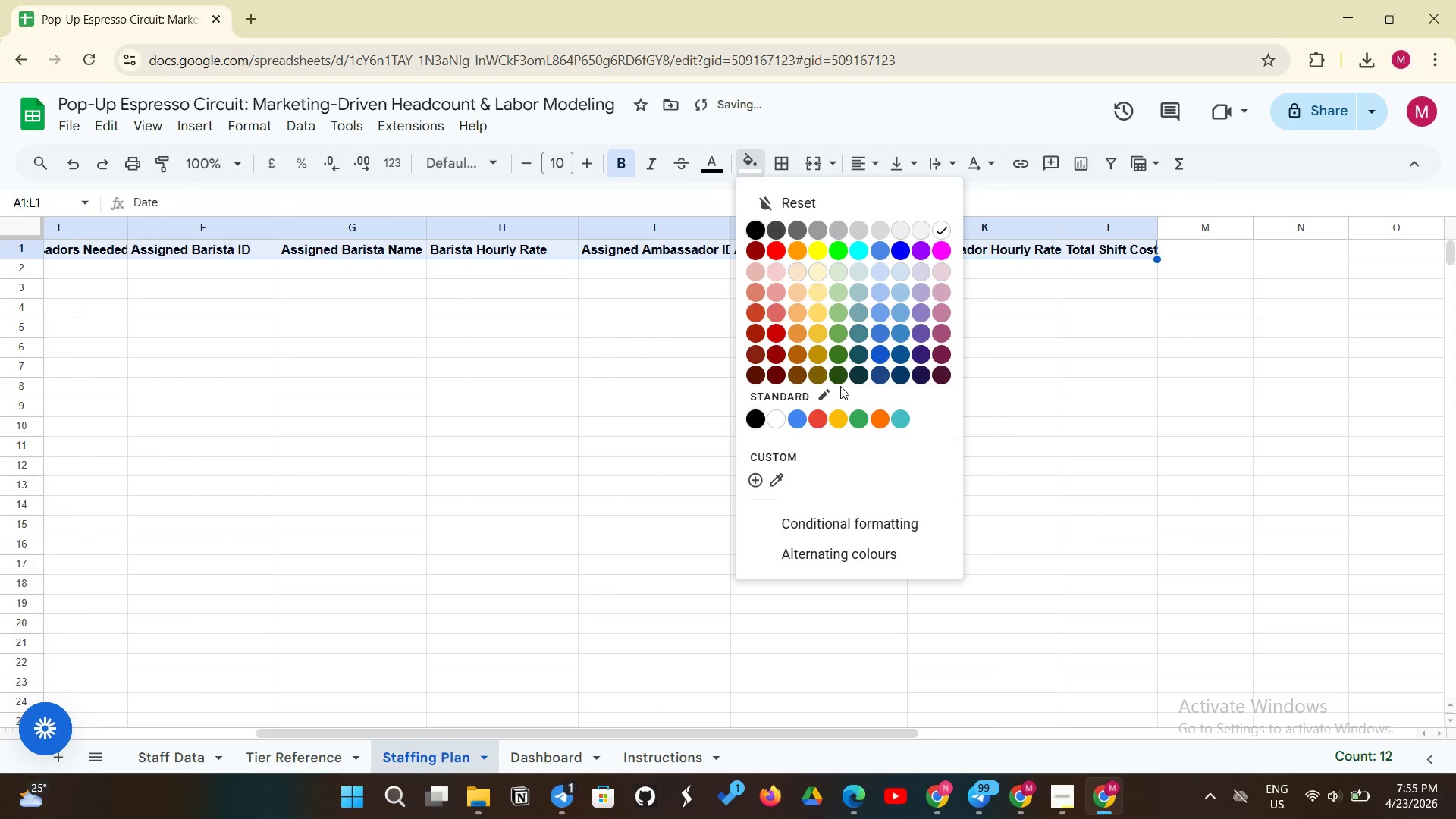 
left_click([836, 378])
 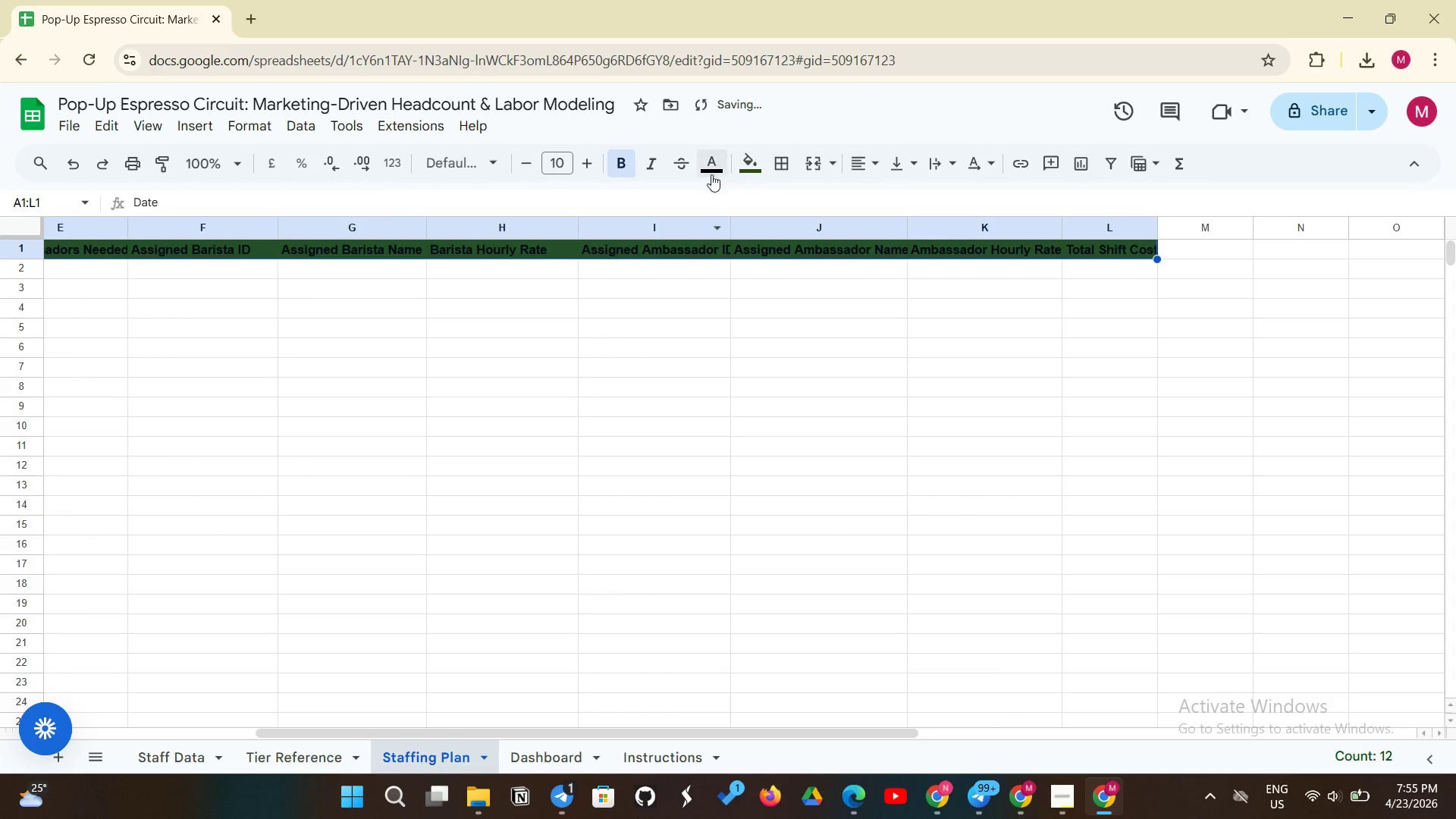 
left_click([712, 163])
 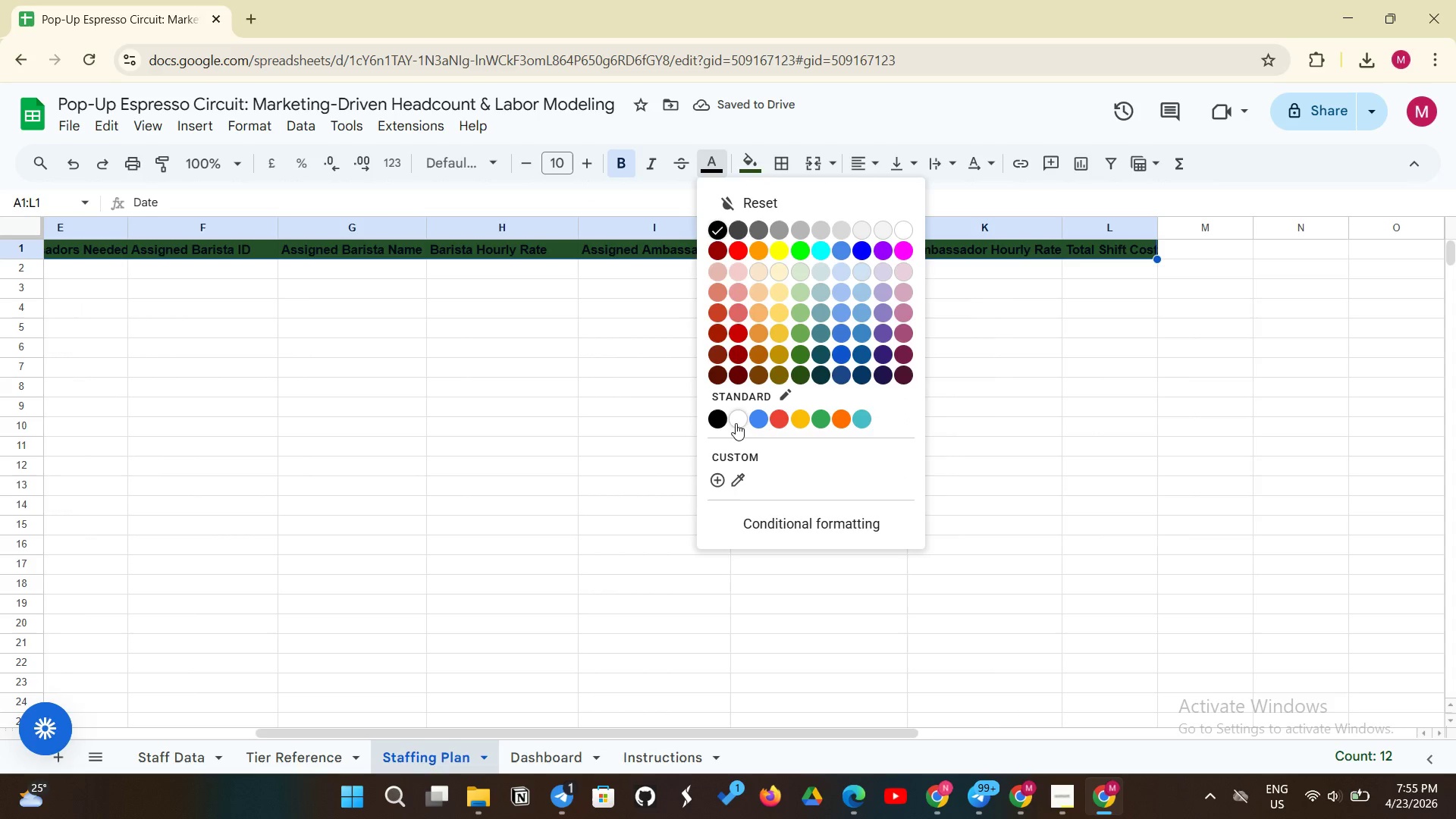 
left_click([736, 422])
 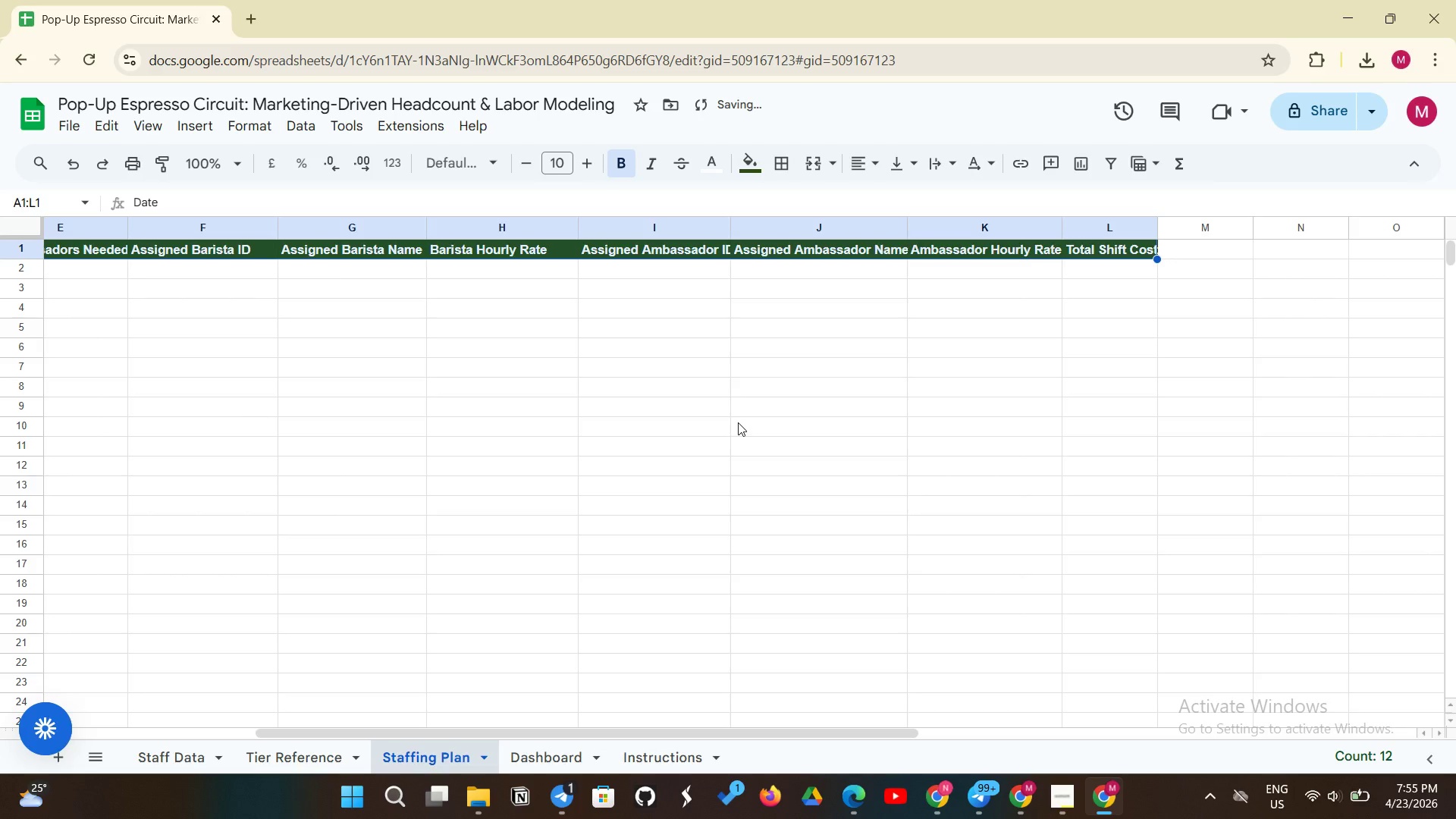 
key(Control+Shift+E)
 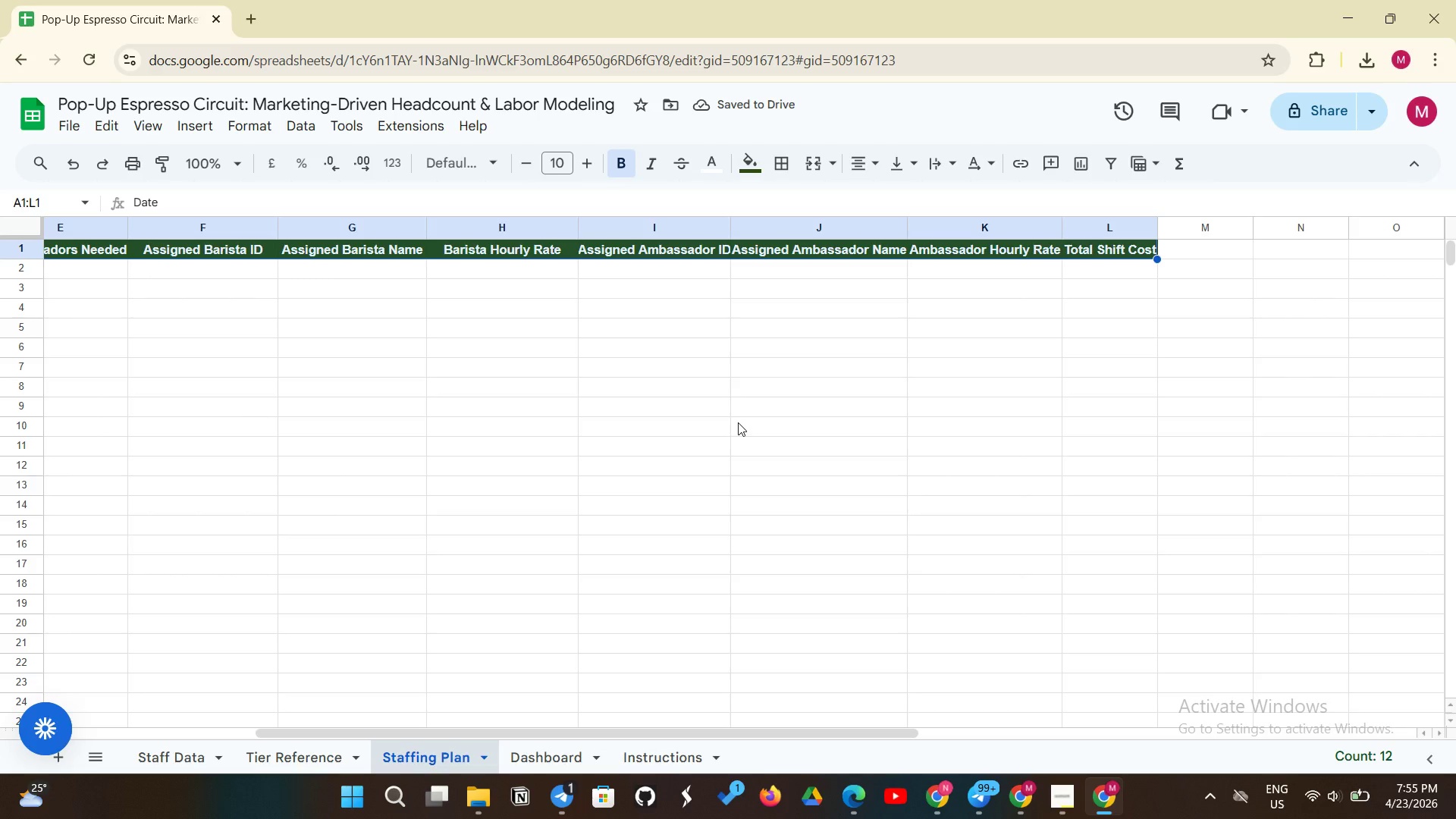 
wait(5.94)
 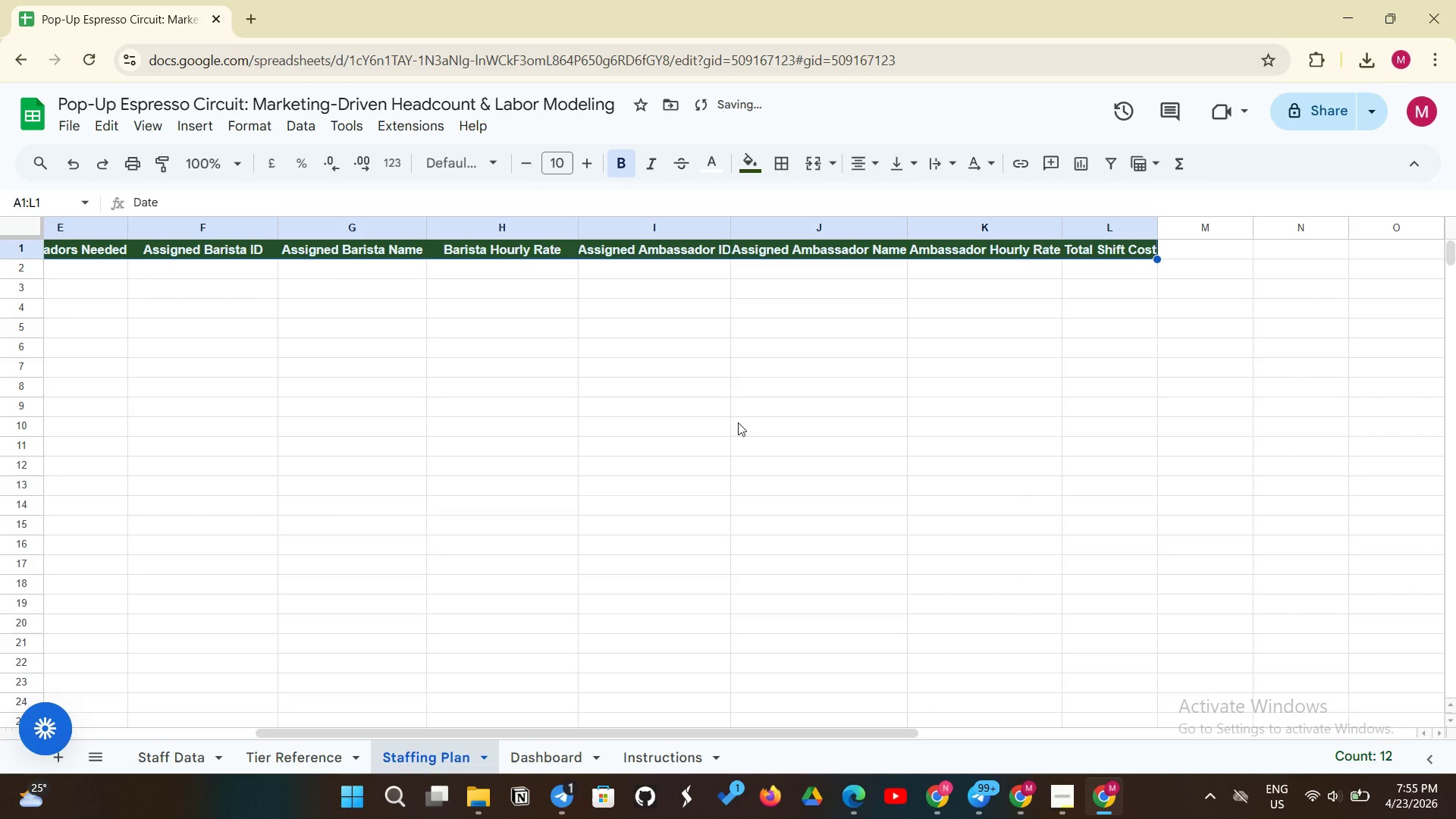 
left_click([147, 133])
 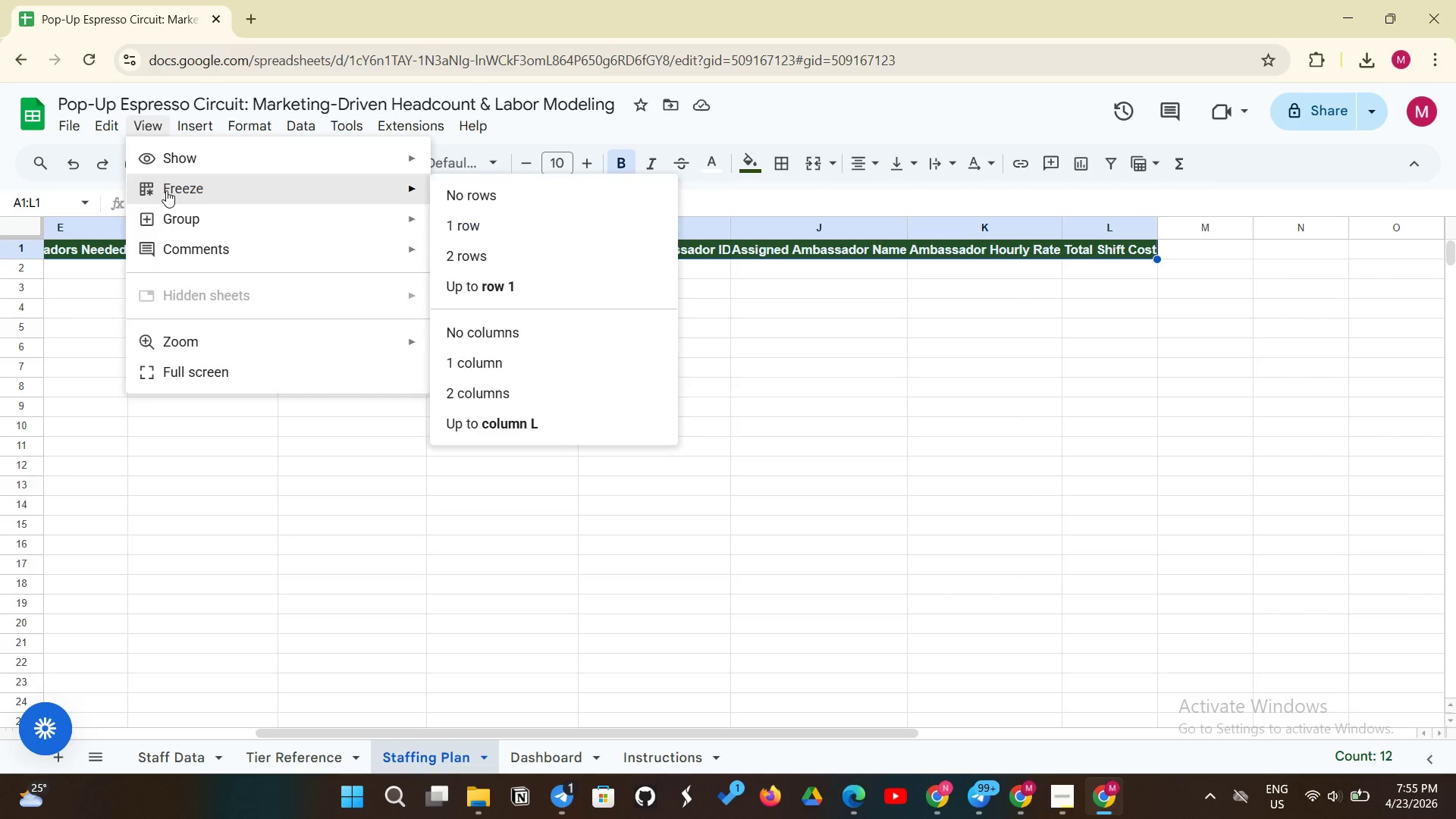 
left_click([166, 190])
 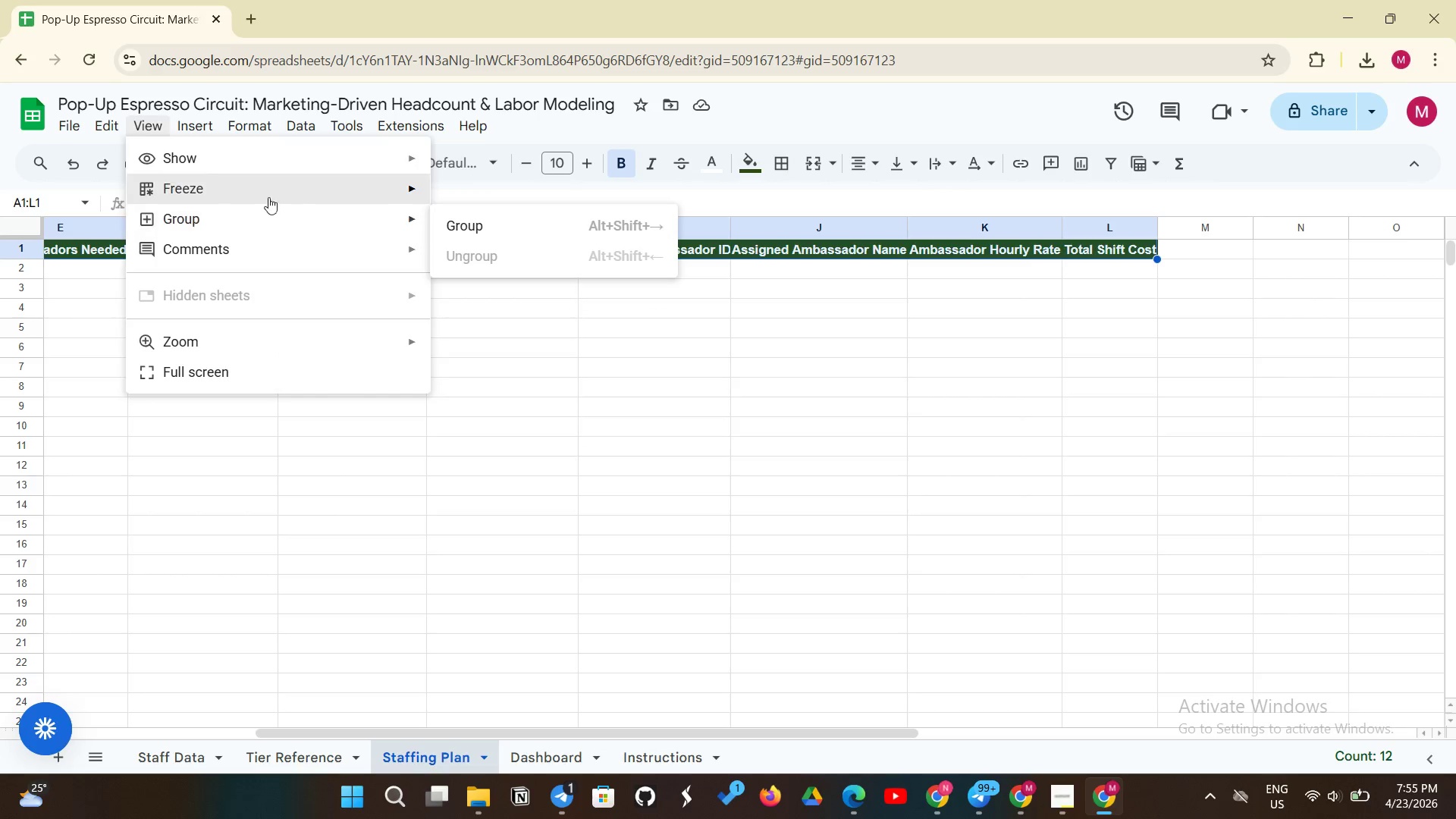 
left_click_drag(start_coordinate=[218, 188], to_coordinate=[252, 197])
 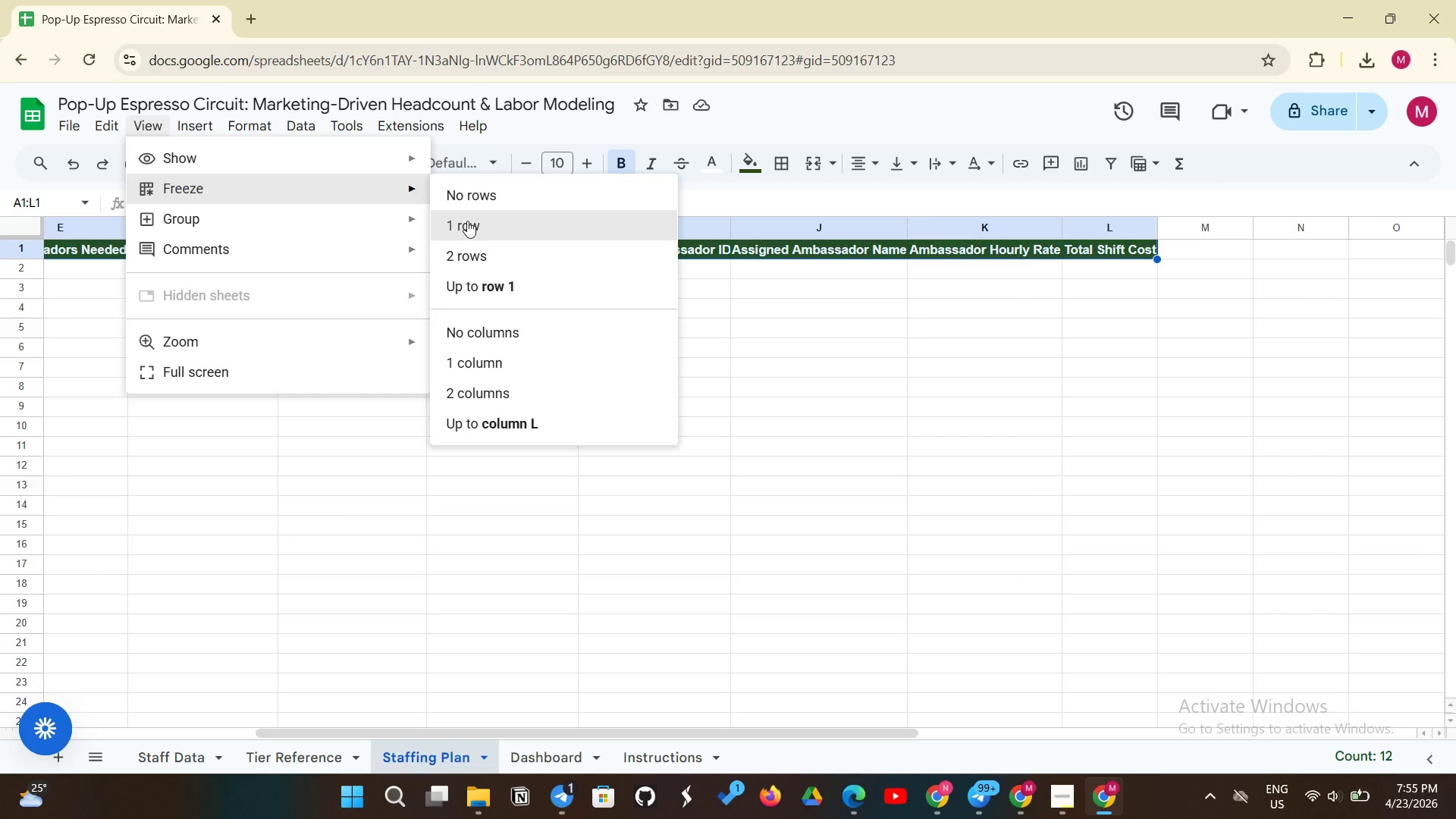 
left_click([466, 221])
 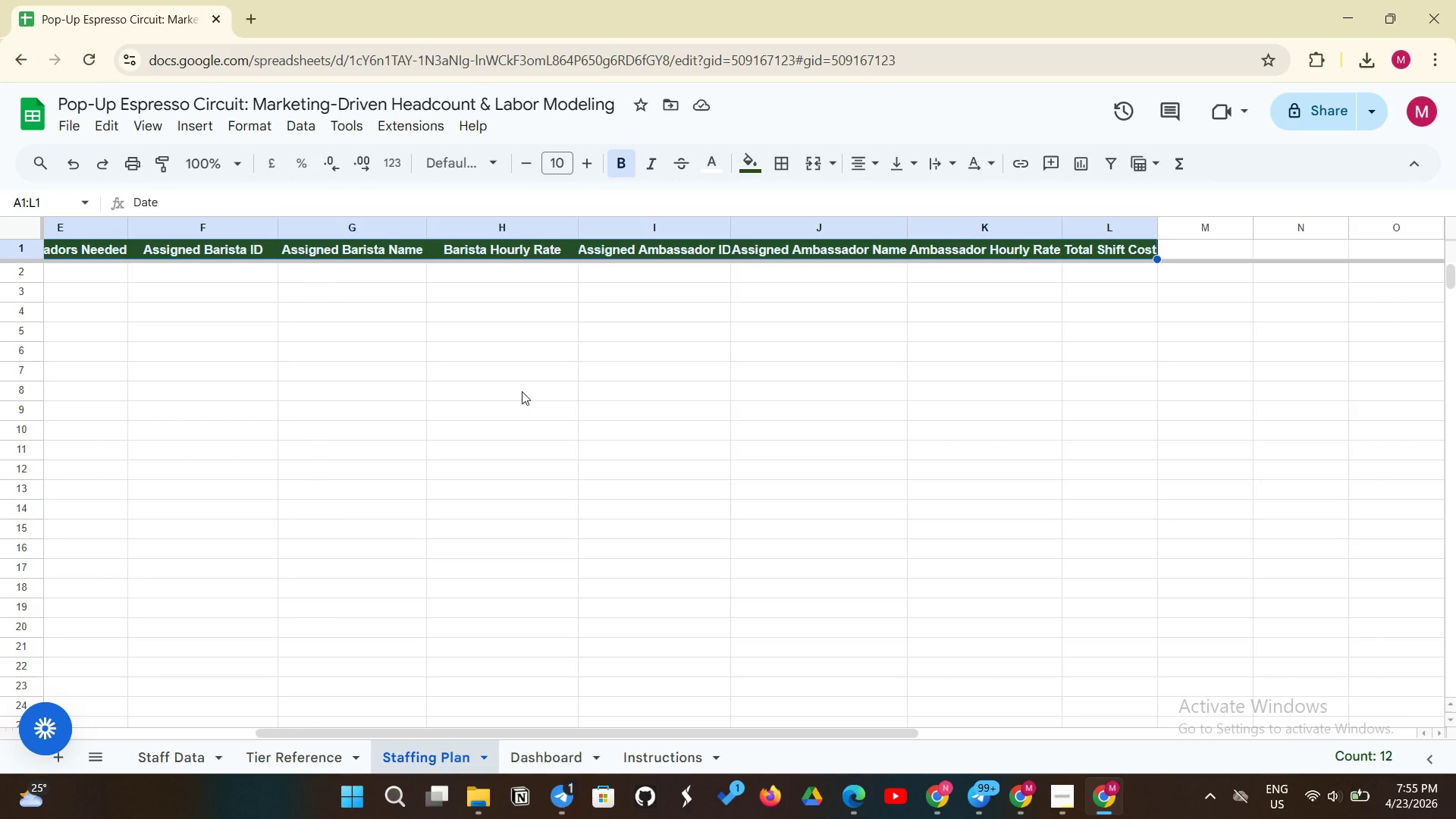 
wait(11.48)
 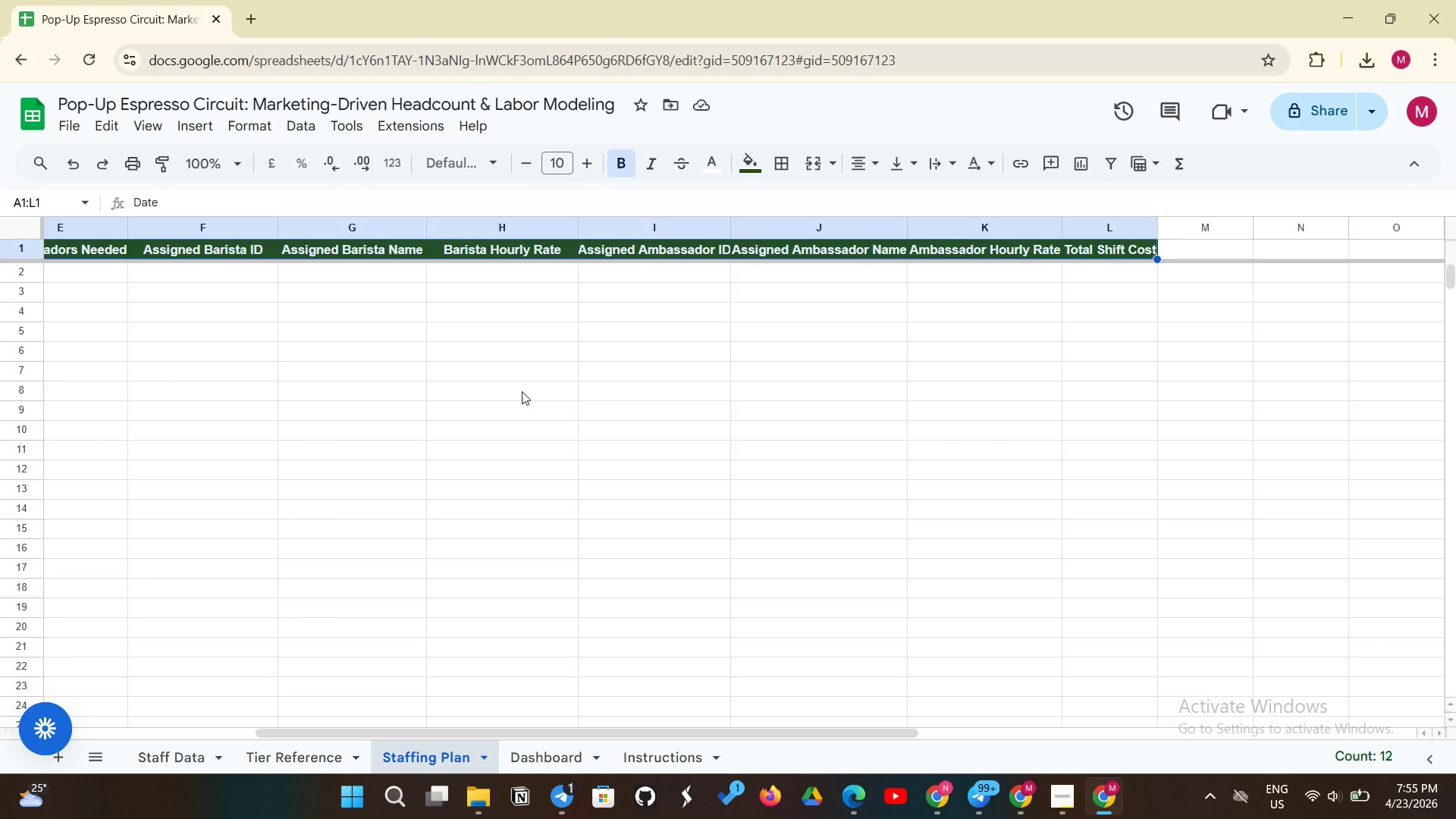 
left_click([62, 253])
 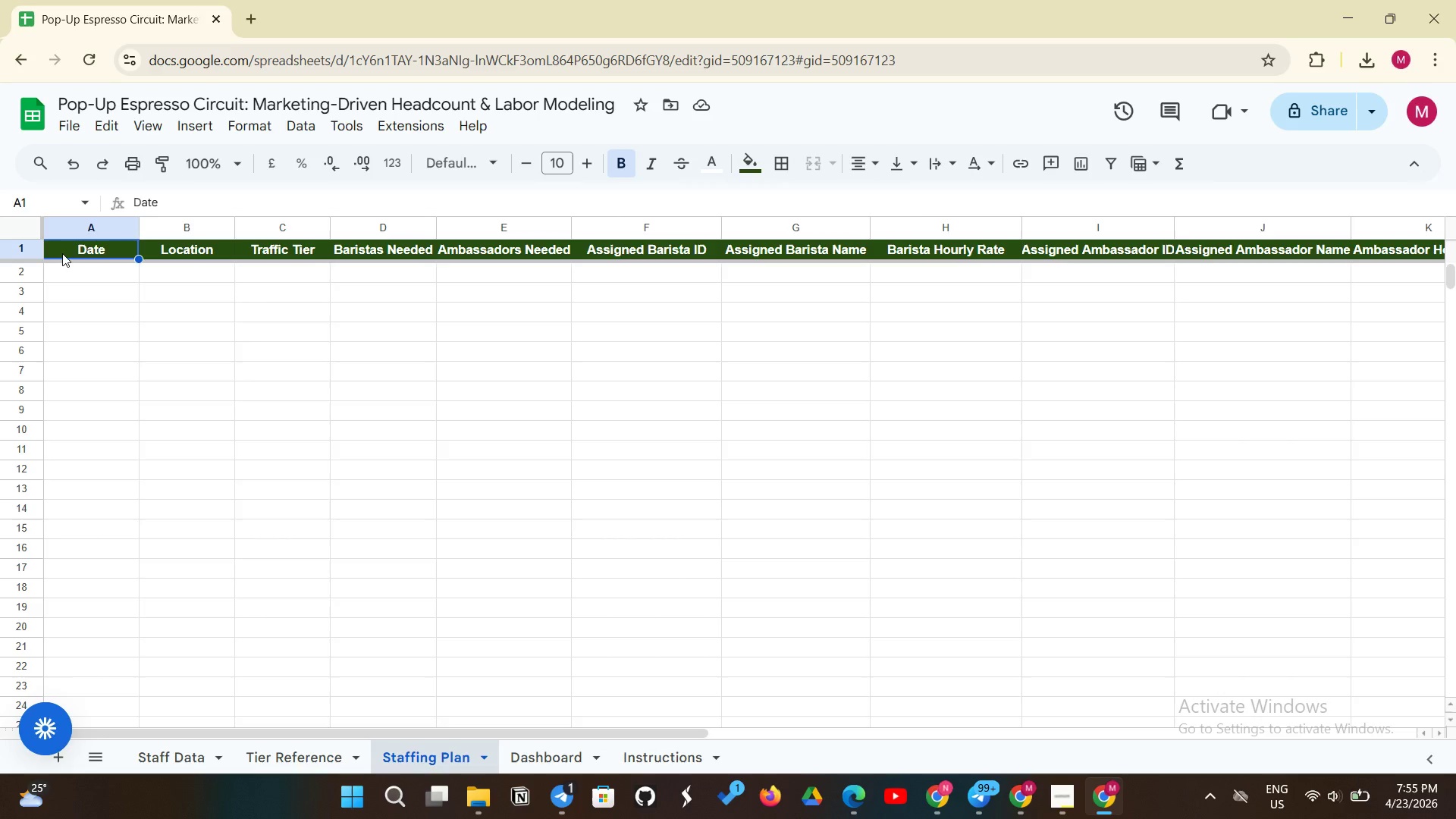 
key(6)
 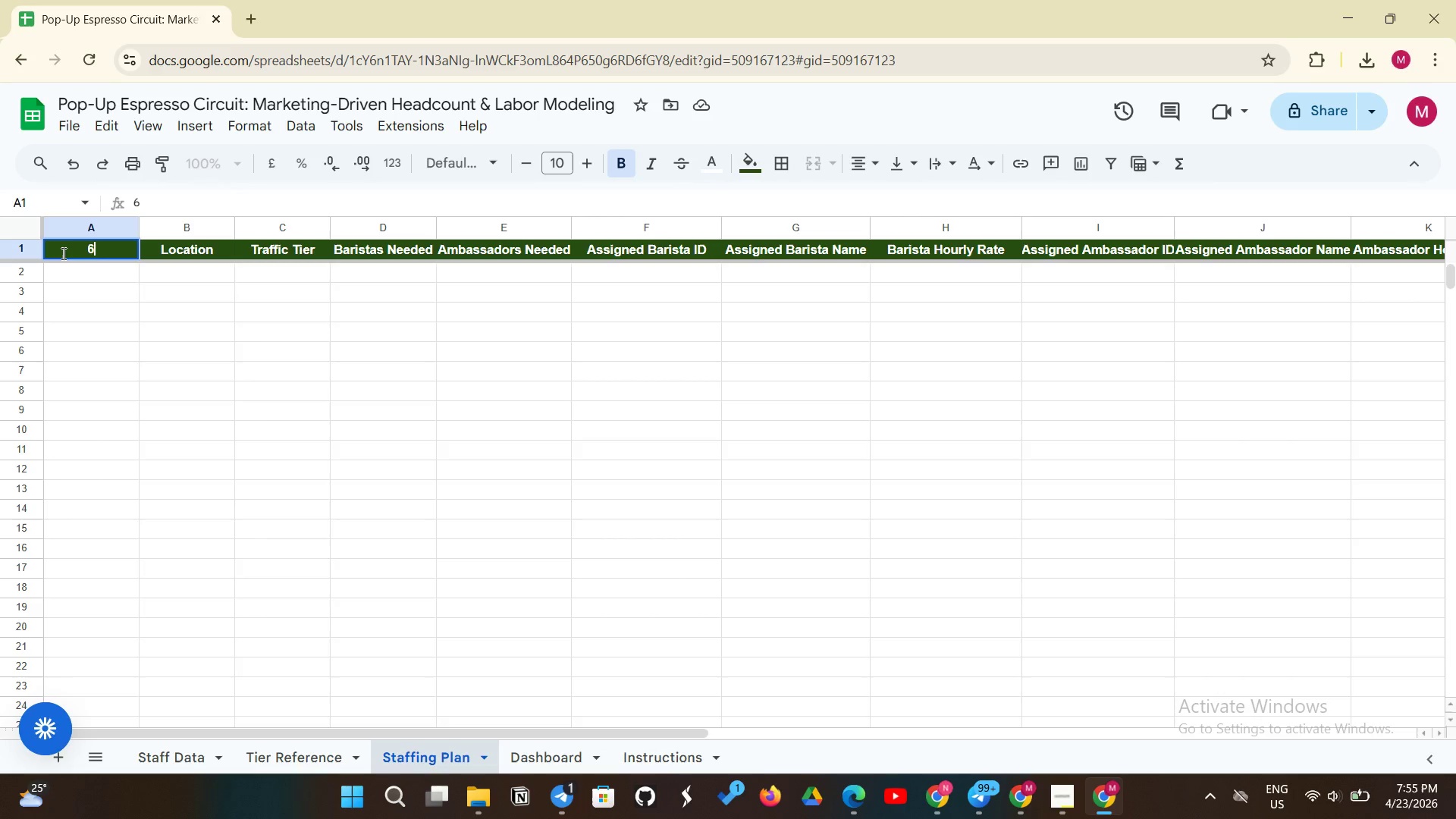 
key(Slash)
 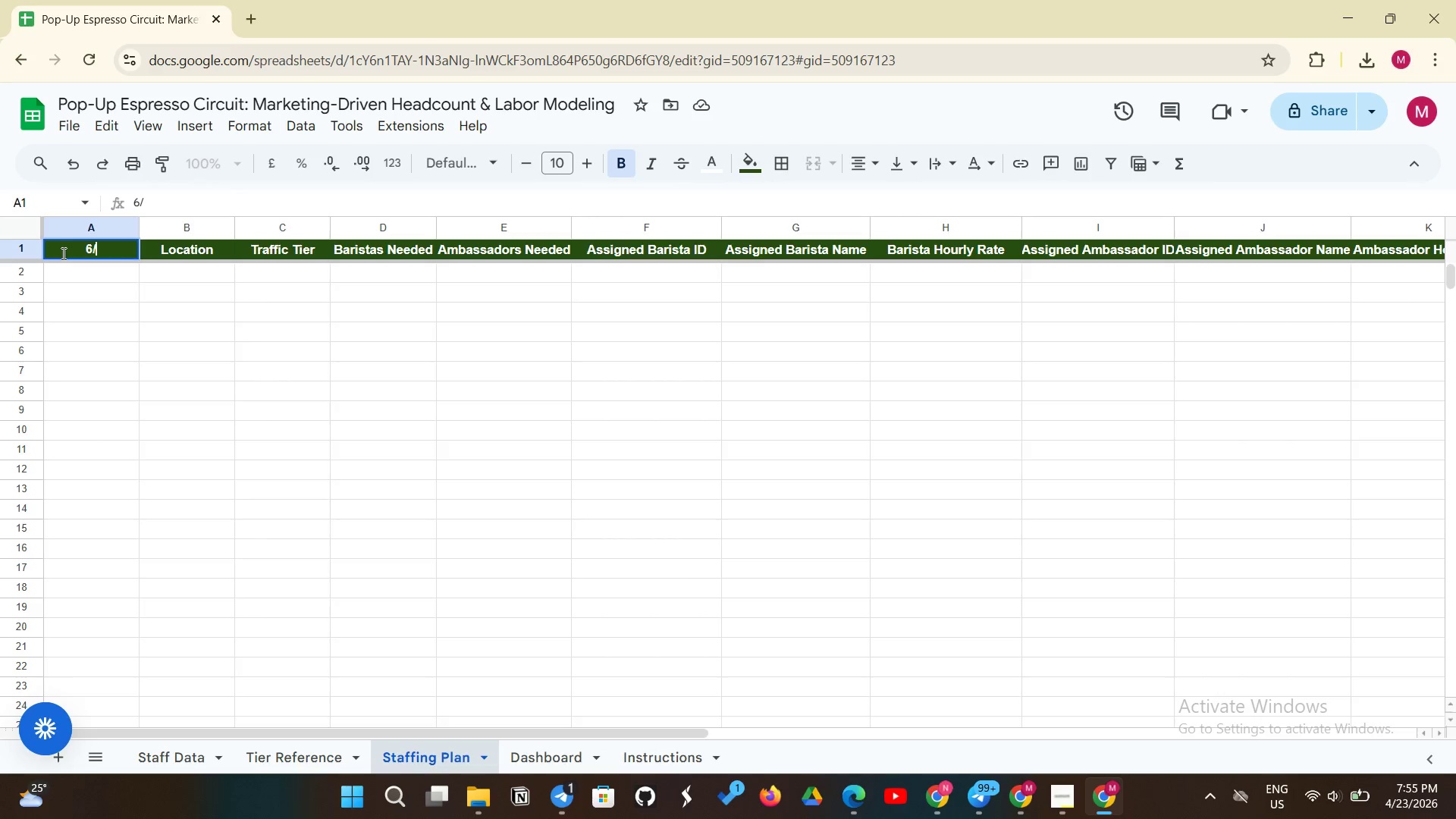 
key(1)
 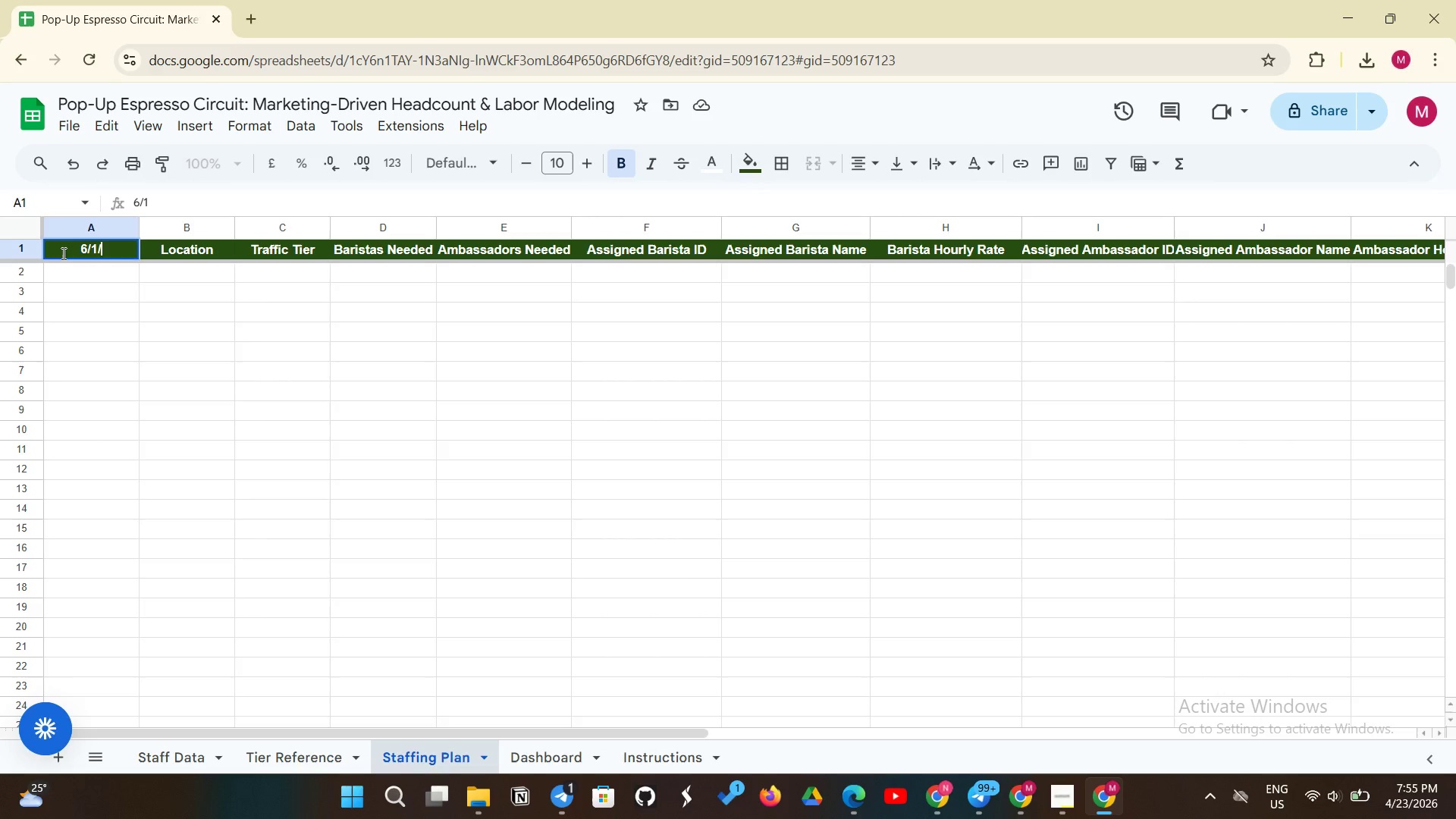 
key(Slash)
 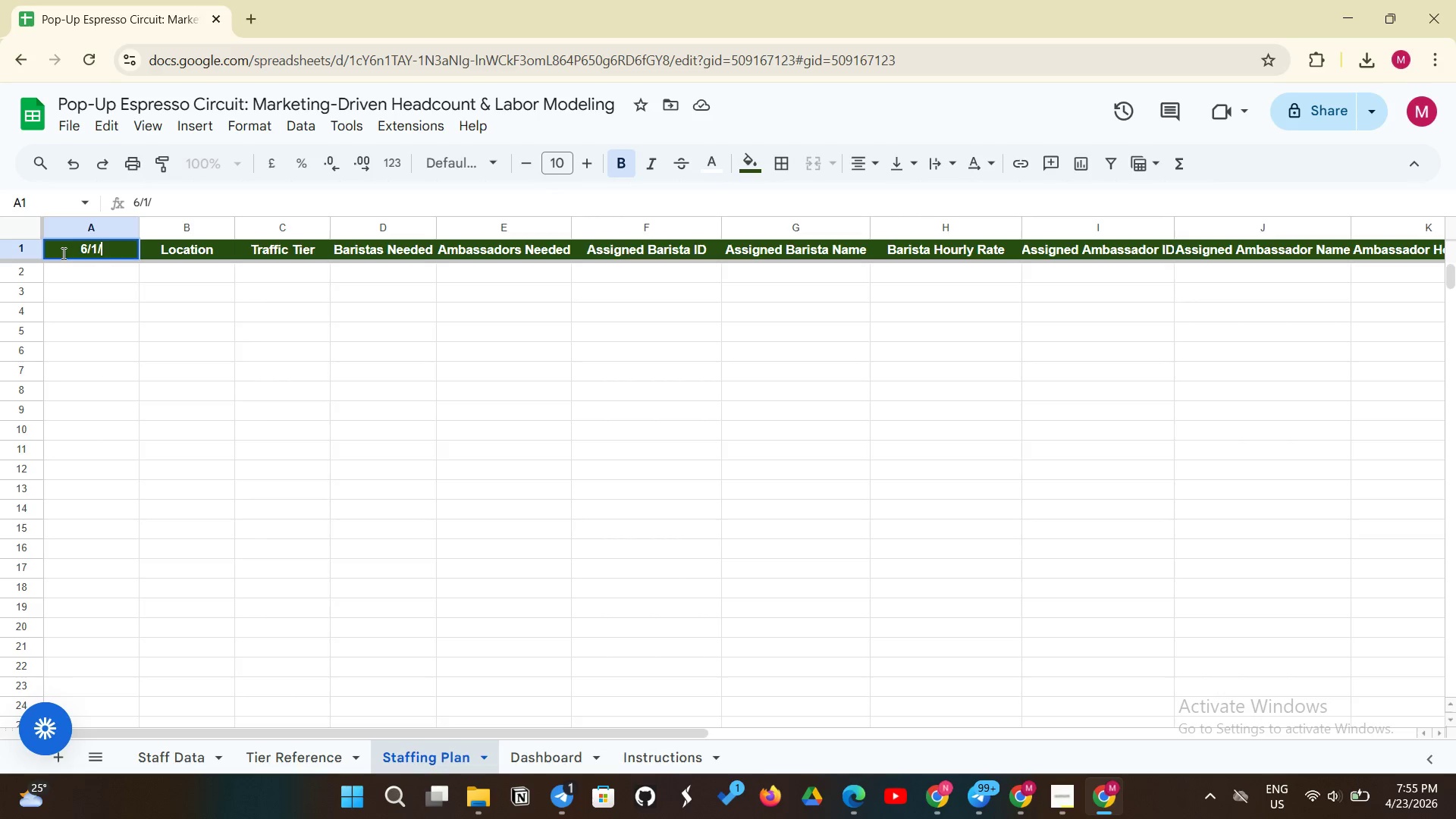 
key(Control+Z)
 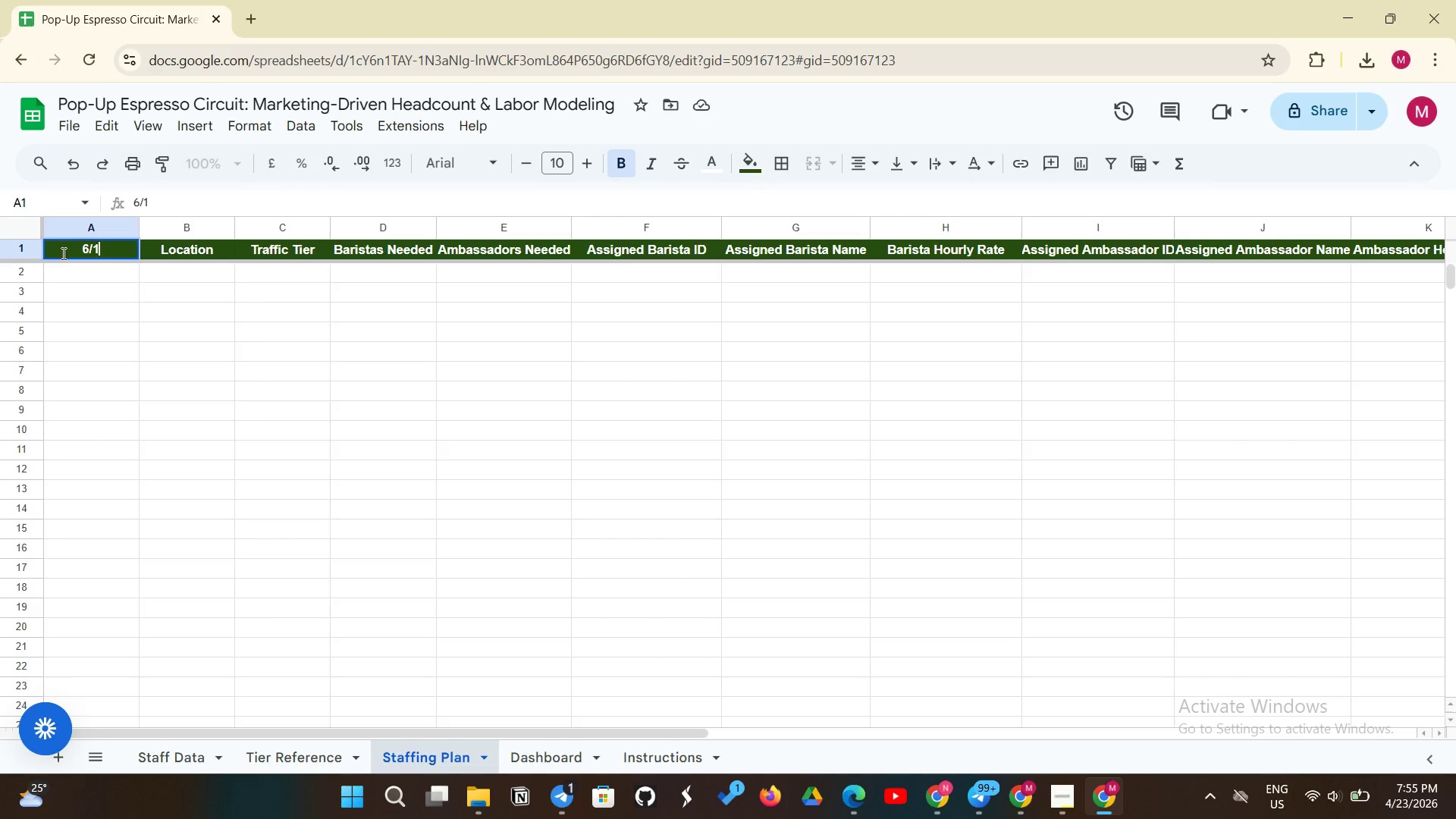 
key(Control+Z)
 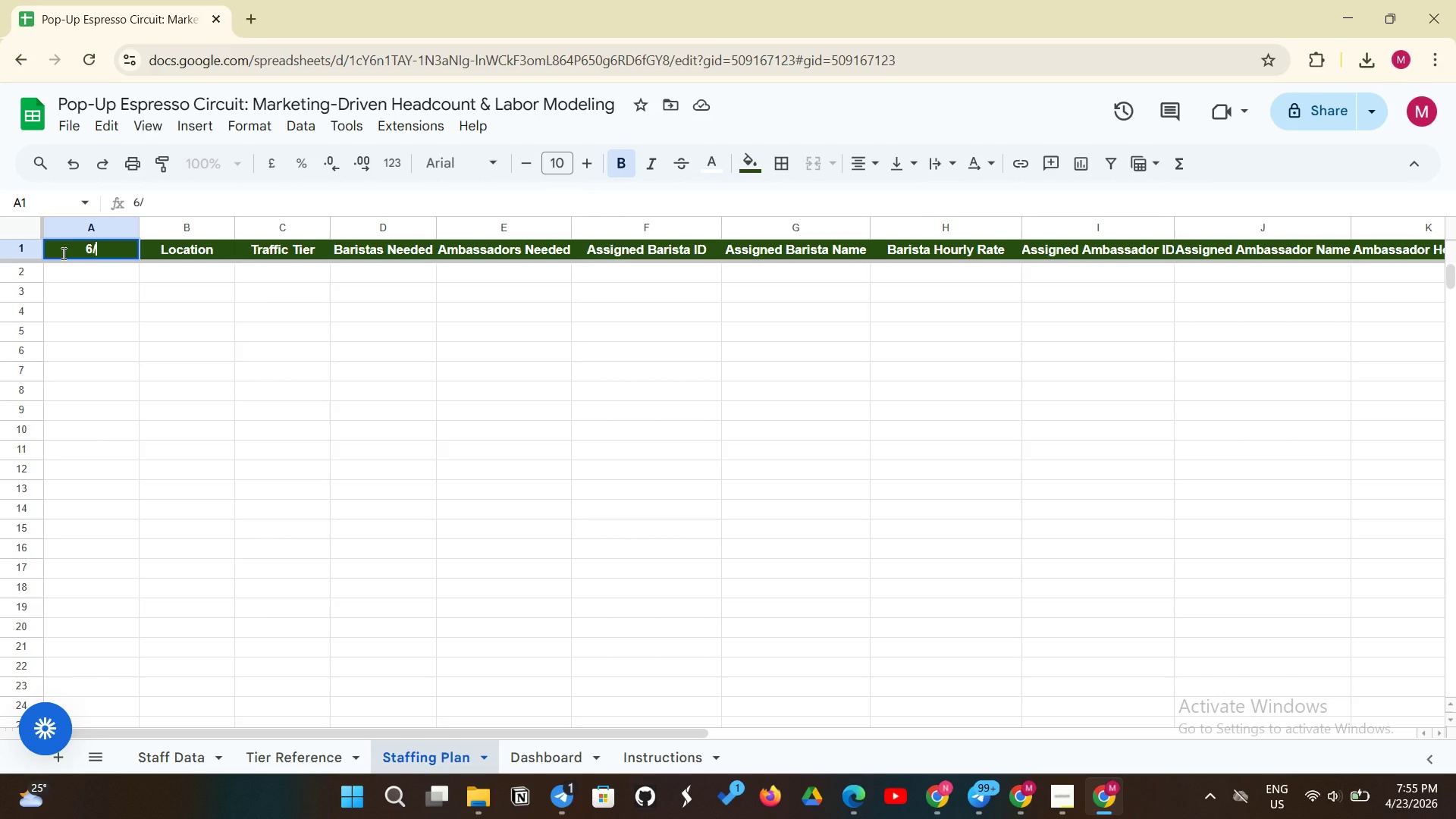 
key(Control+ControlLeft)
 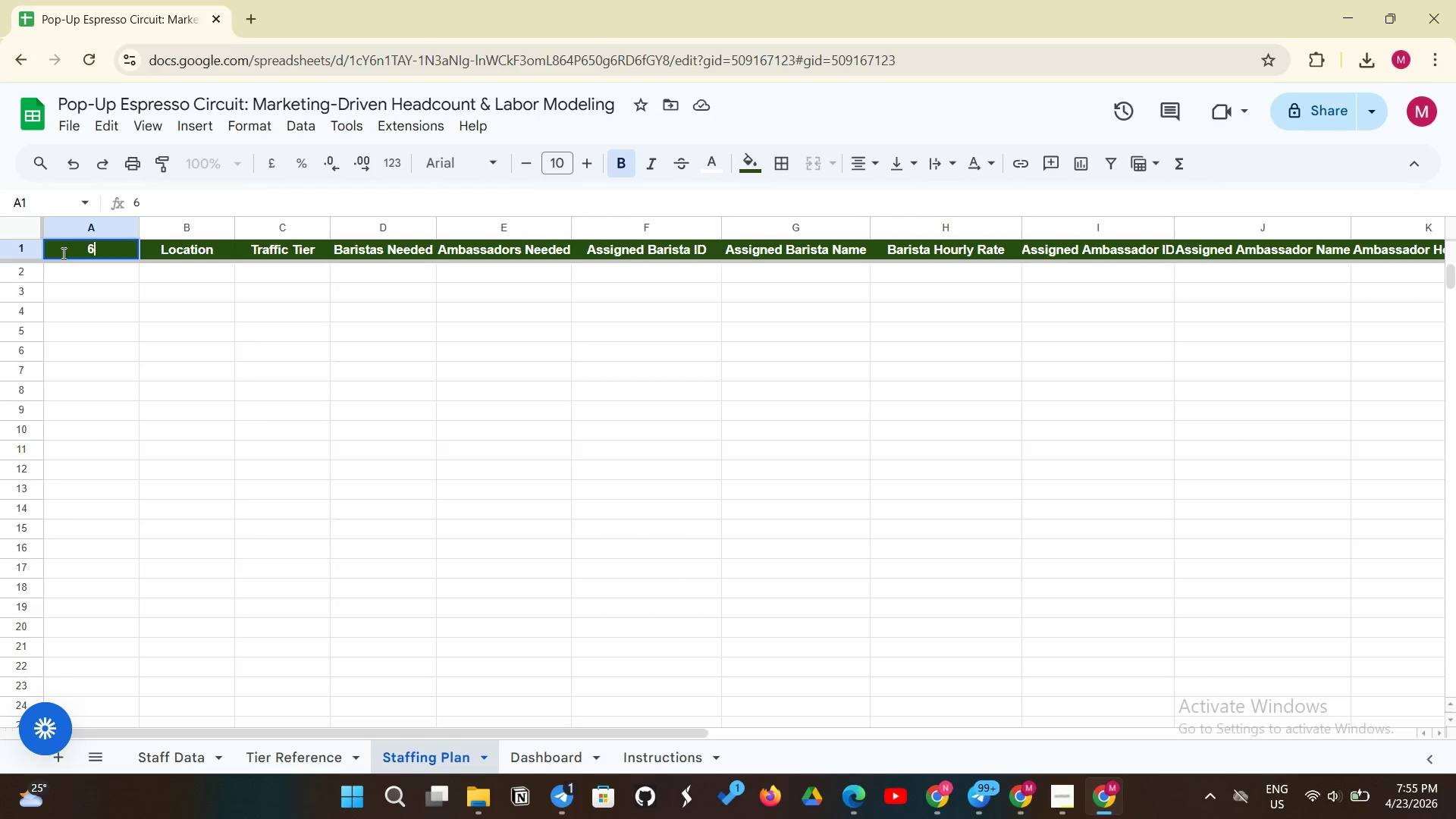 
key(Control+Z)
 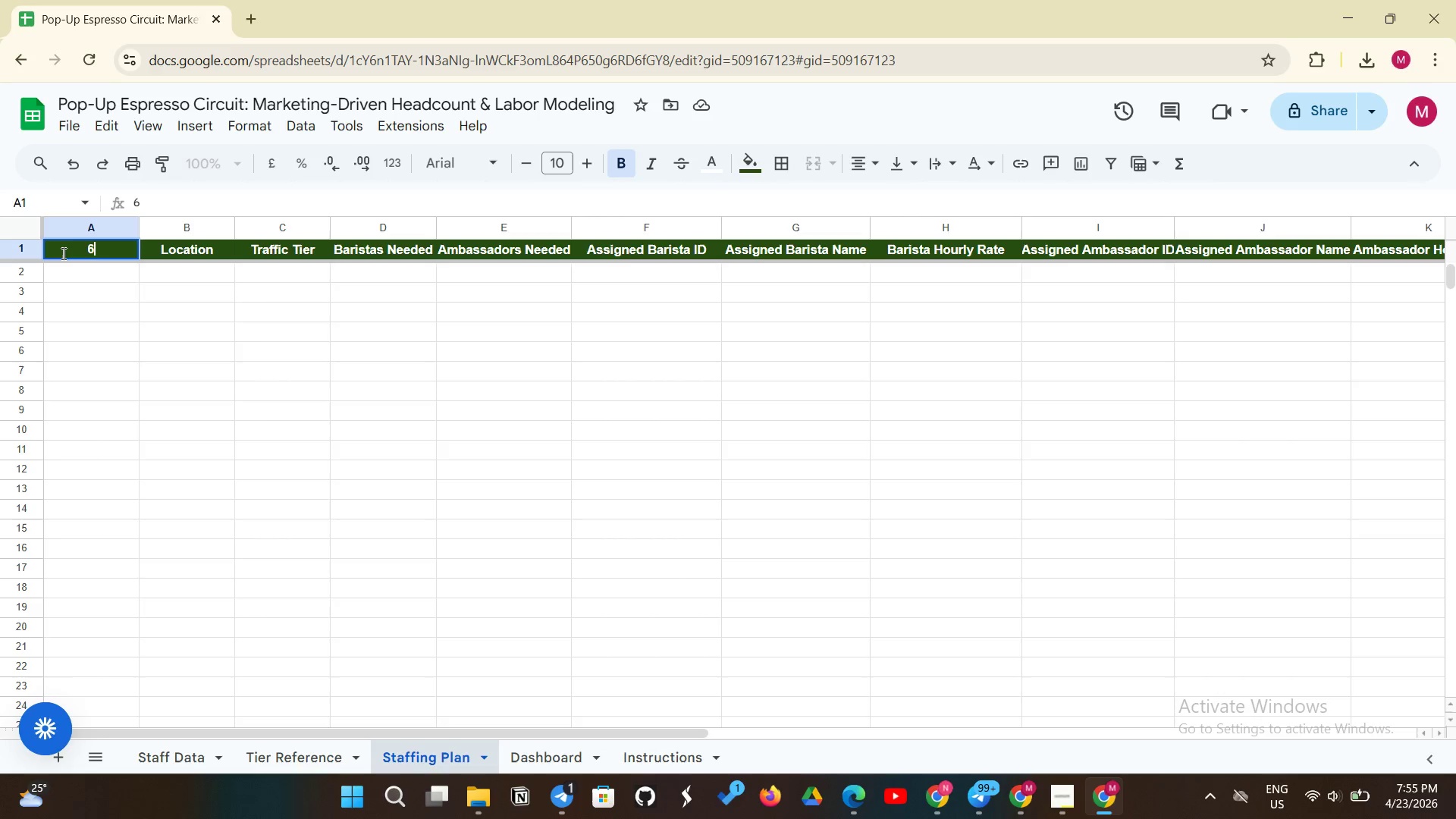 
key(Control+ControlLeft)
 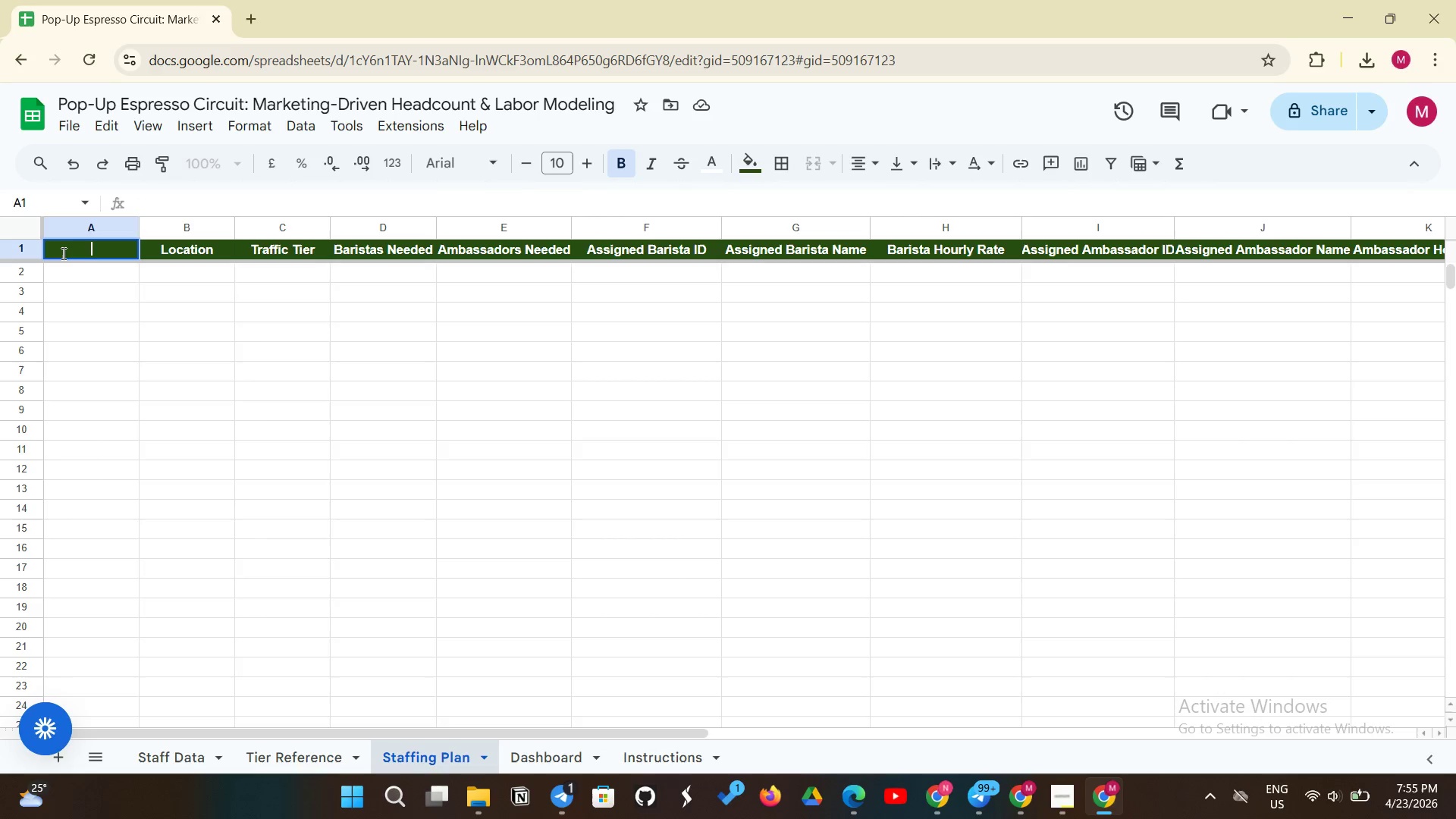 
key(Control+Z)
 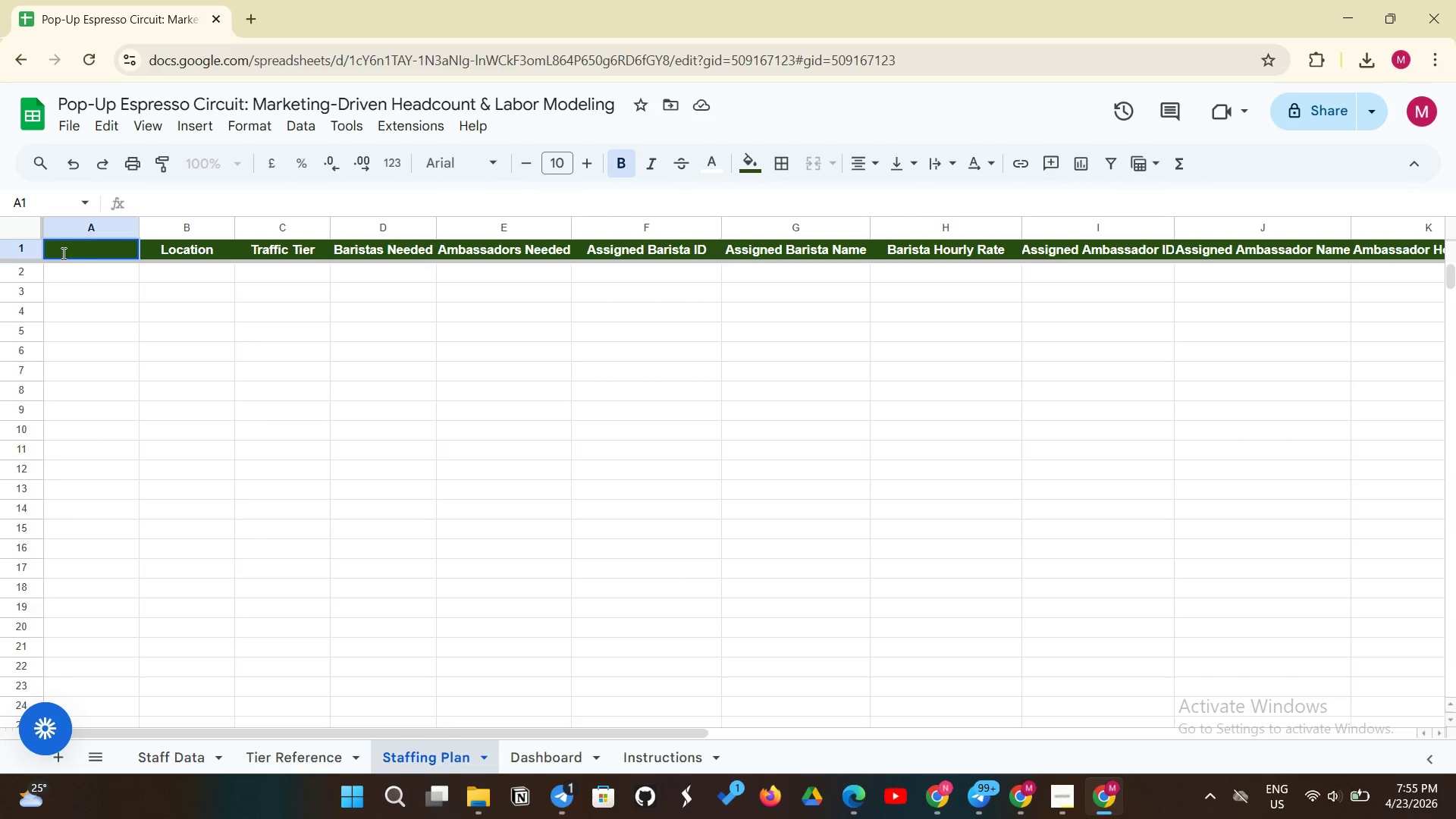 
key(Control+ControlLeft)
 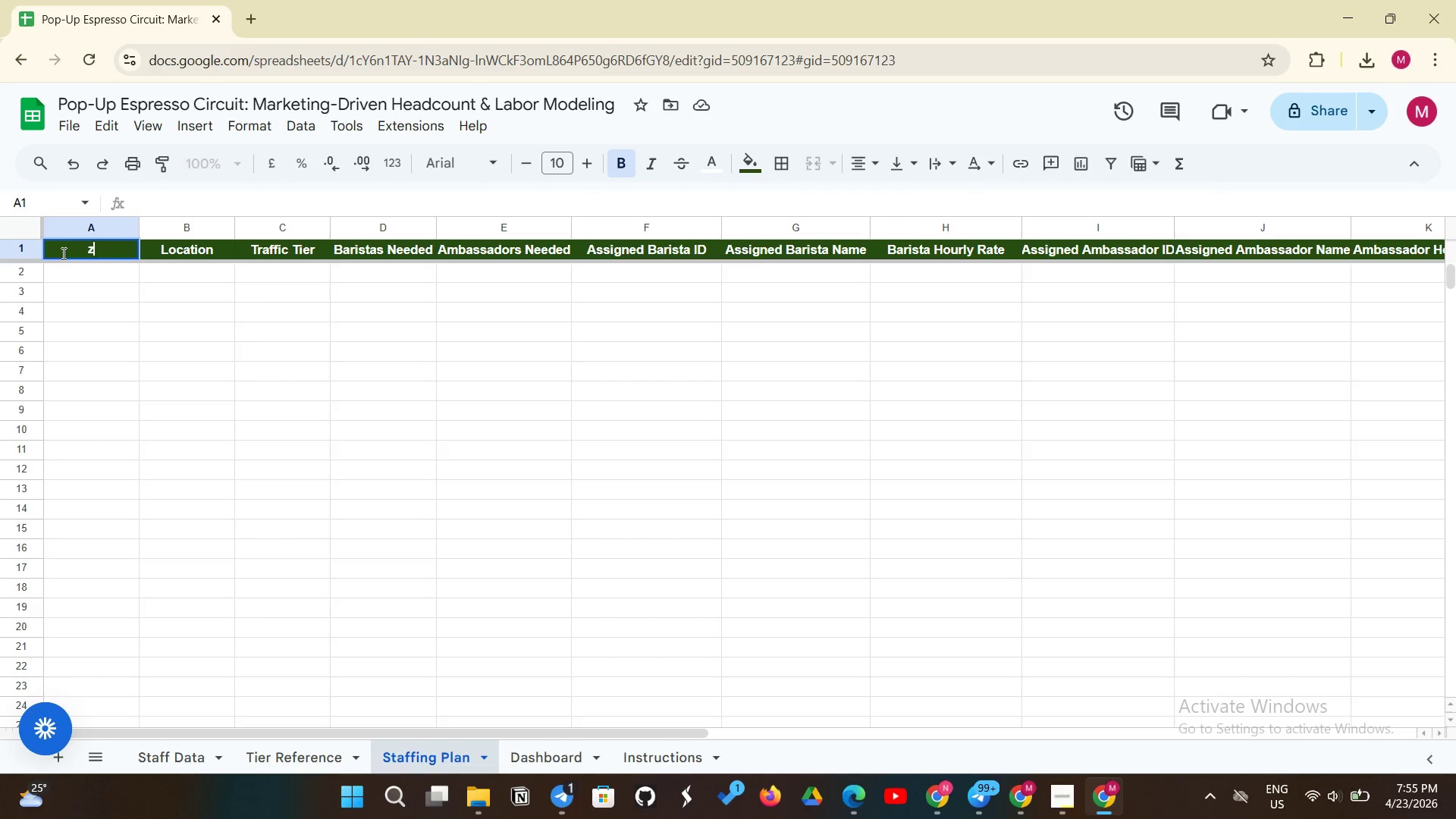 
key(Z)
 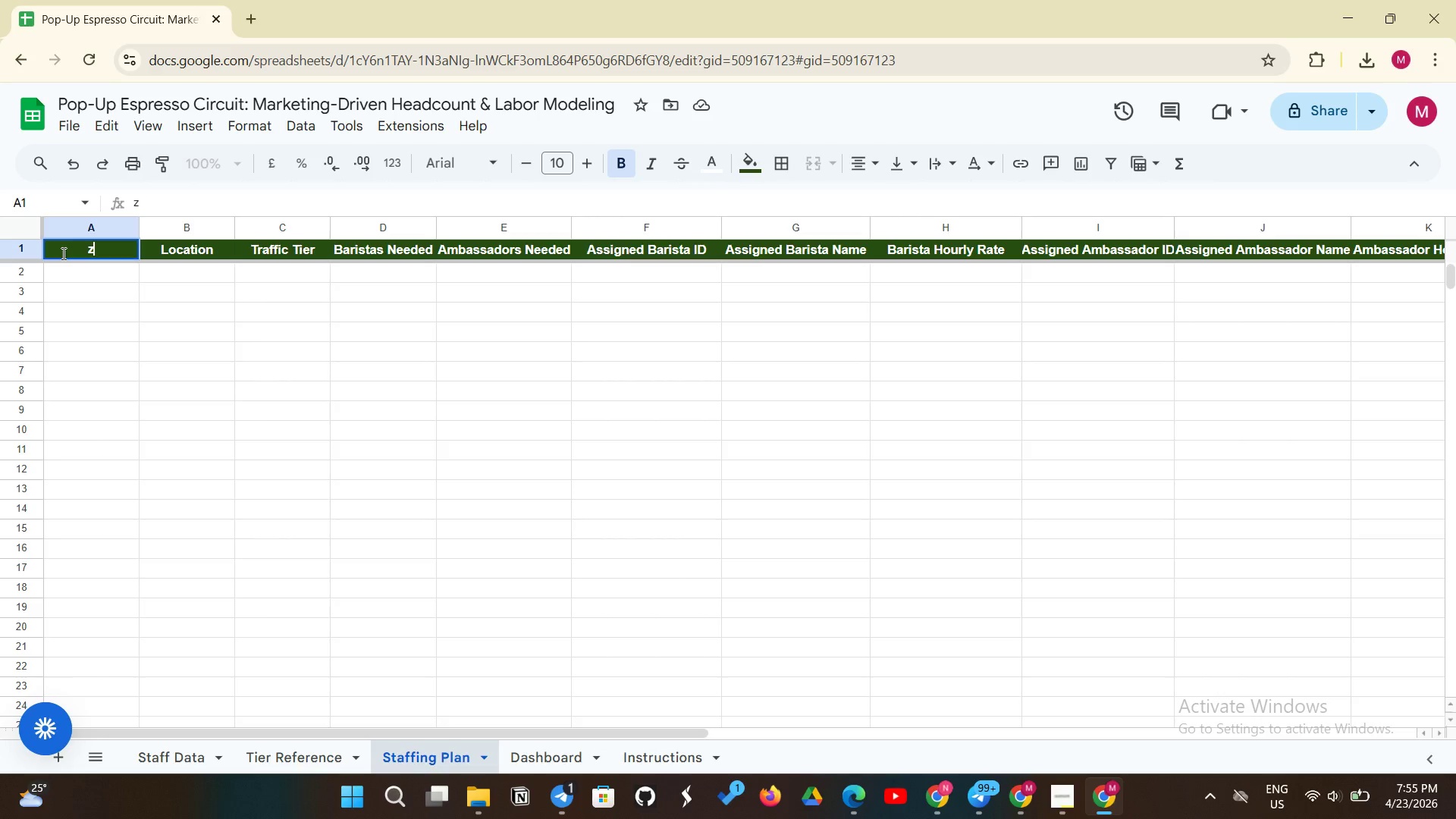 
key(Control+ControlLeft)
 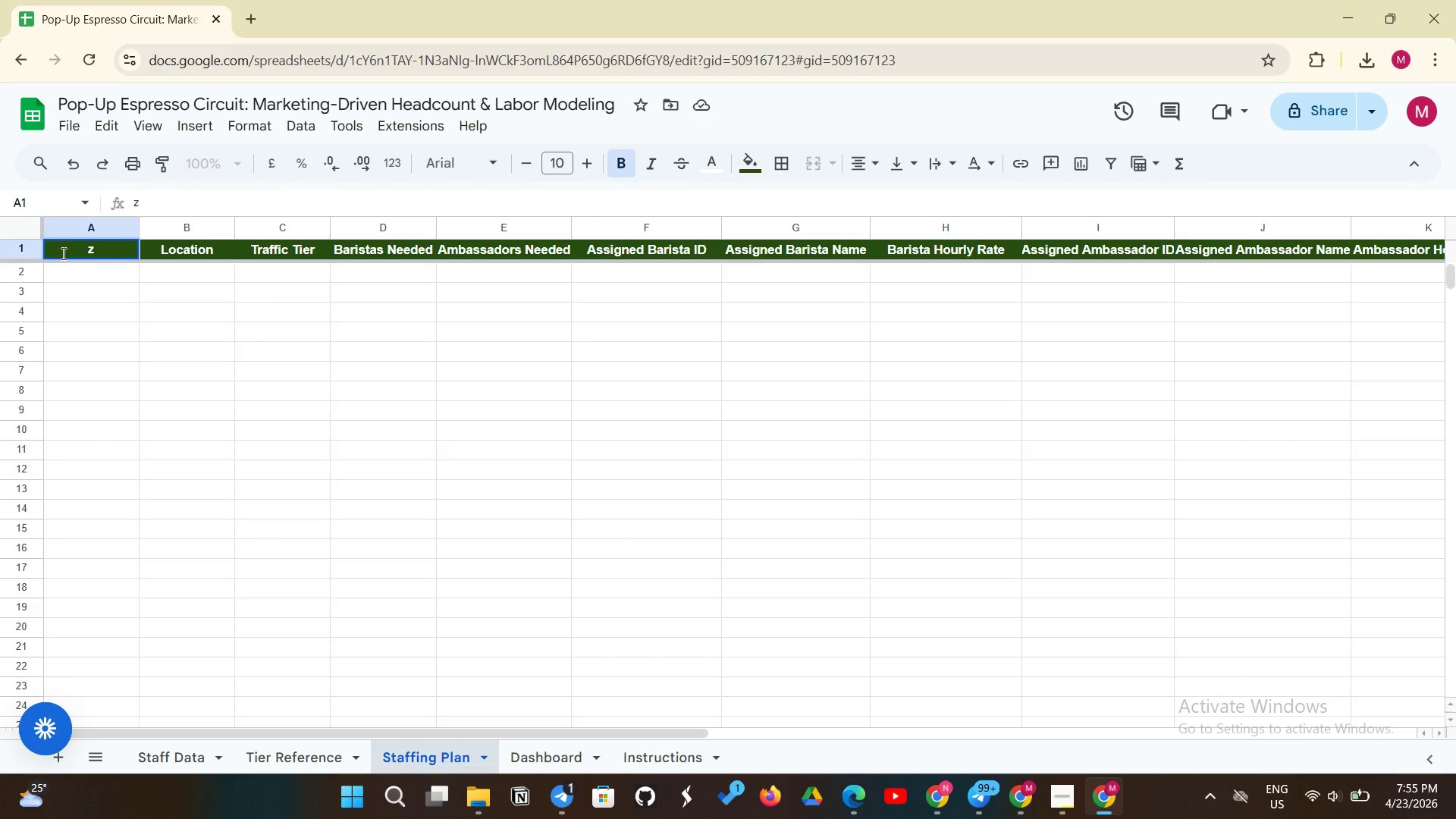 
key(Control+ControlLeft)
 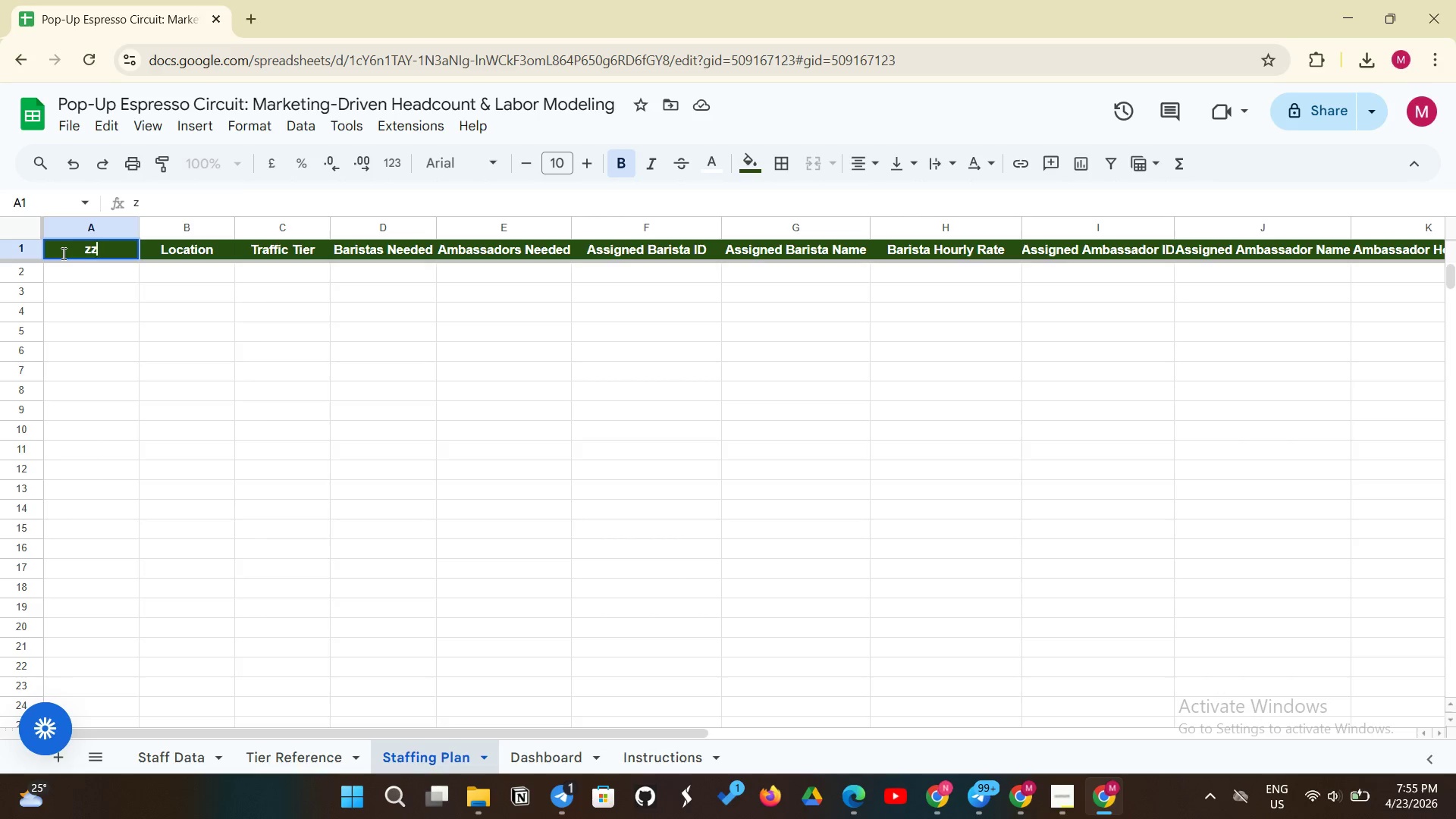 
key(Z)
 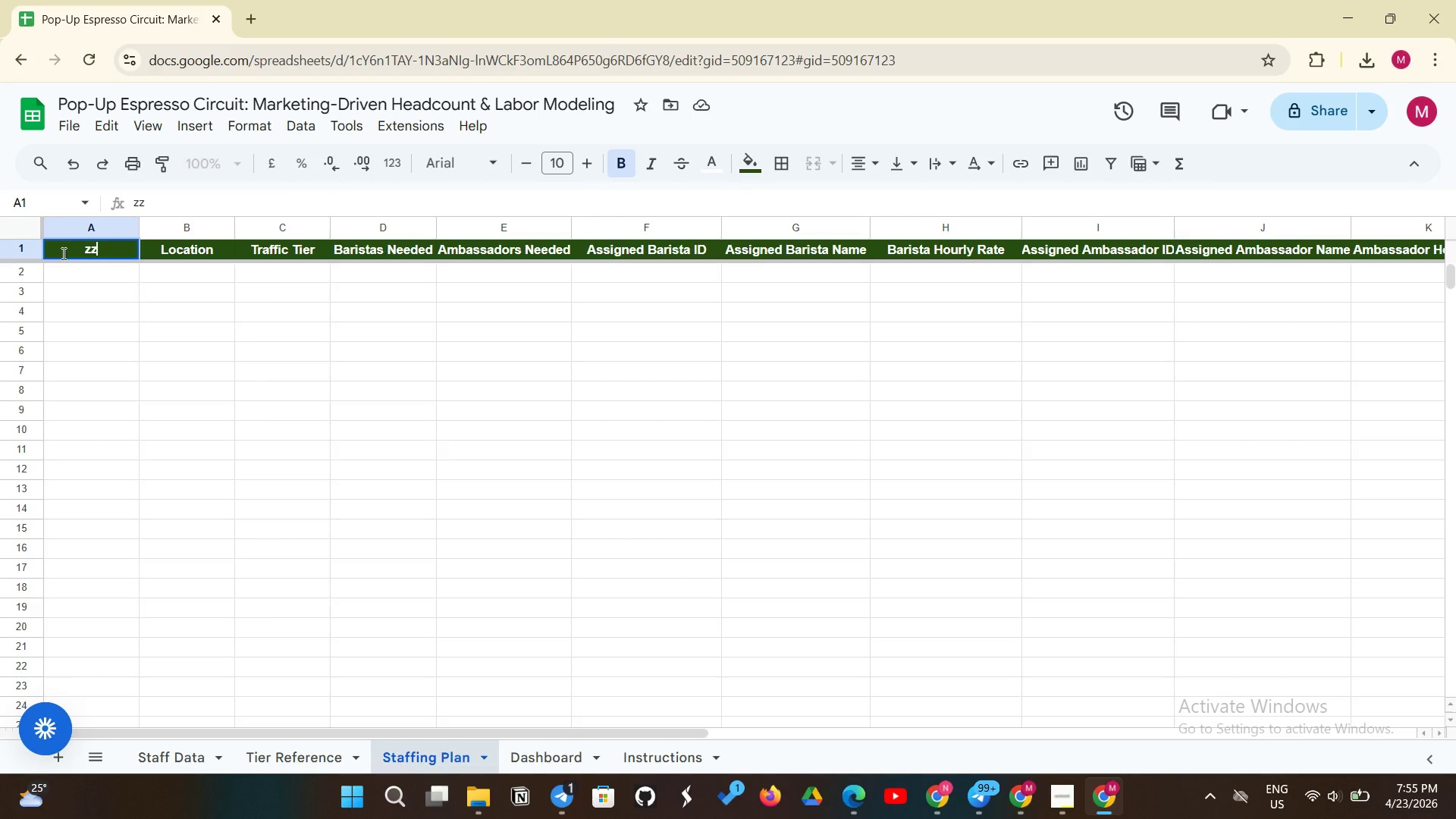 
key(Control+ControlLeft)
 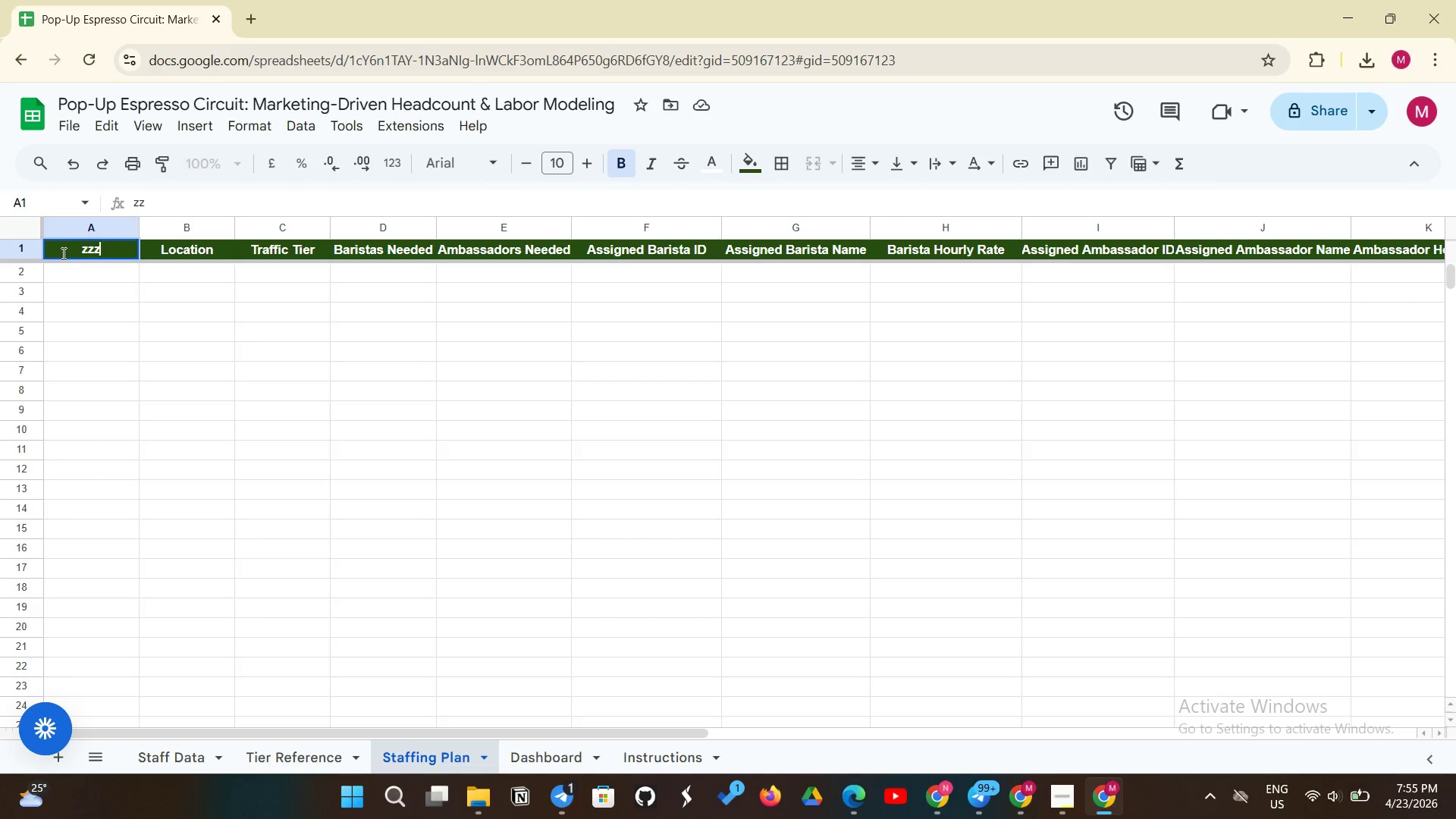 
key(Z)
 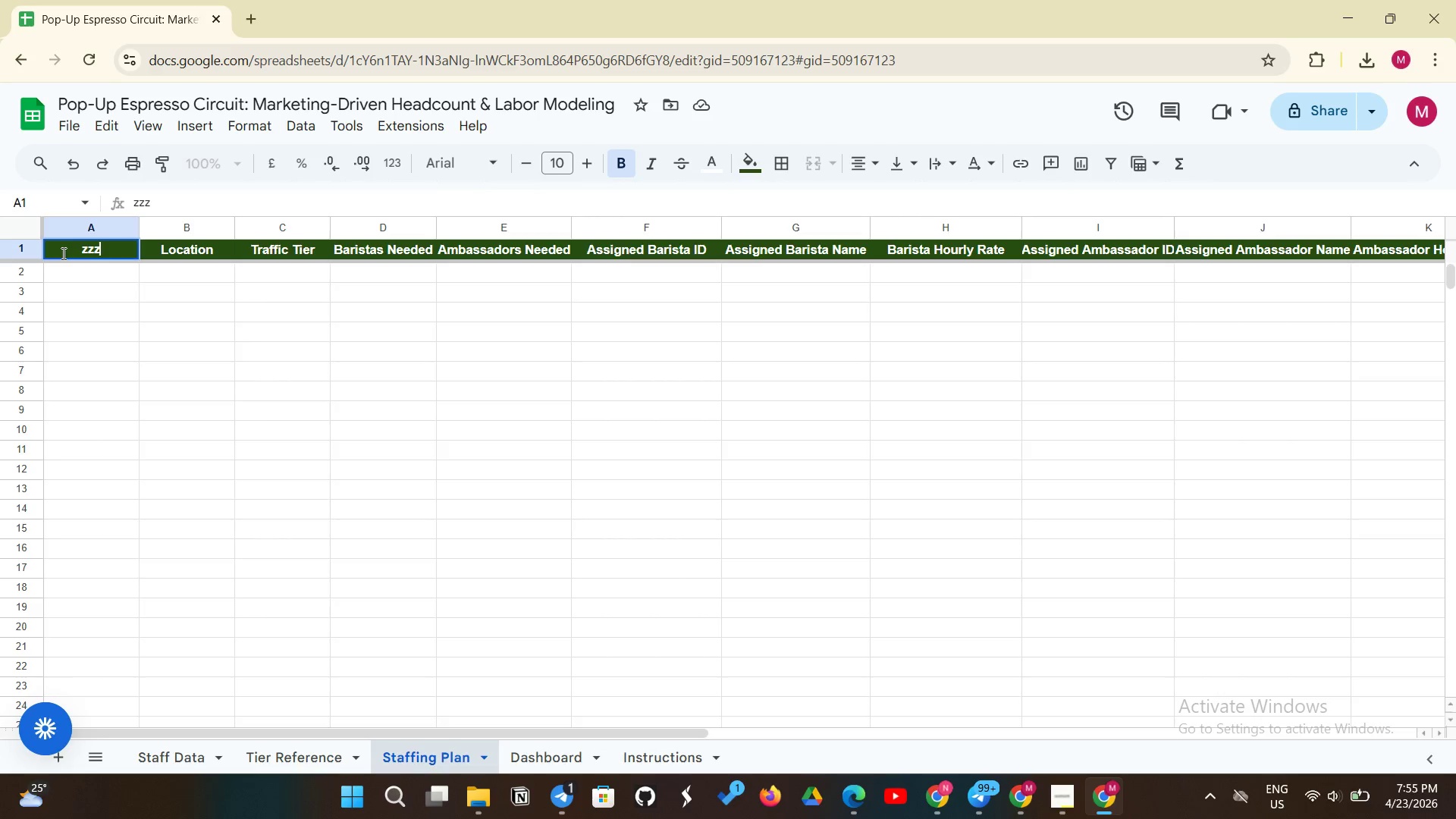 
key(Control+ControlLeft)
 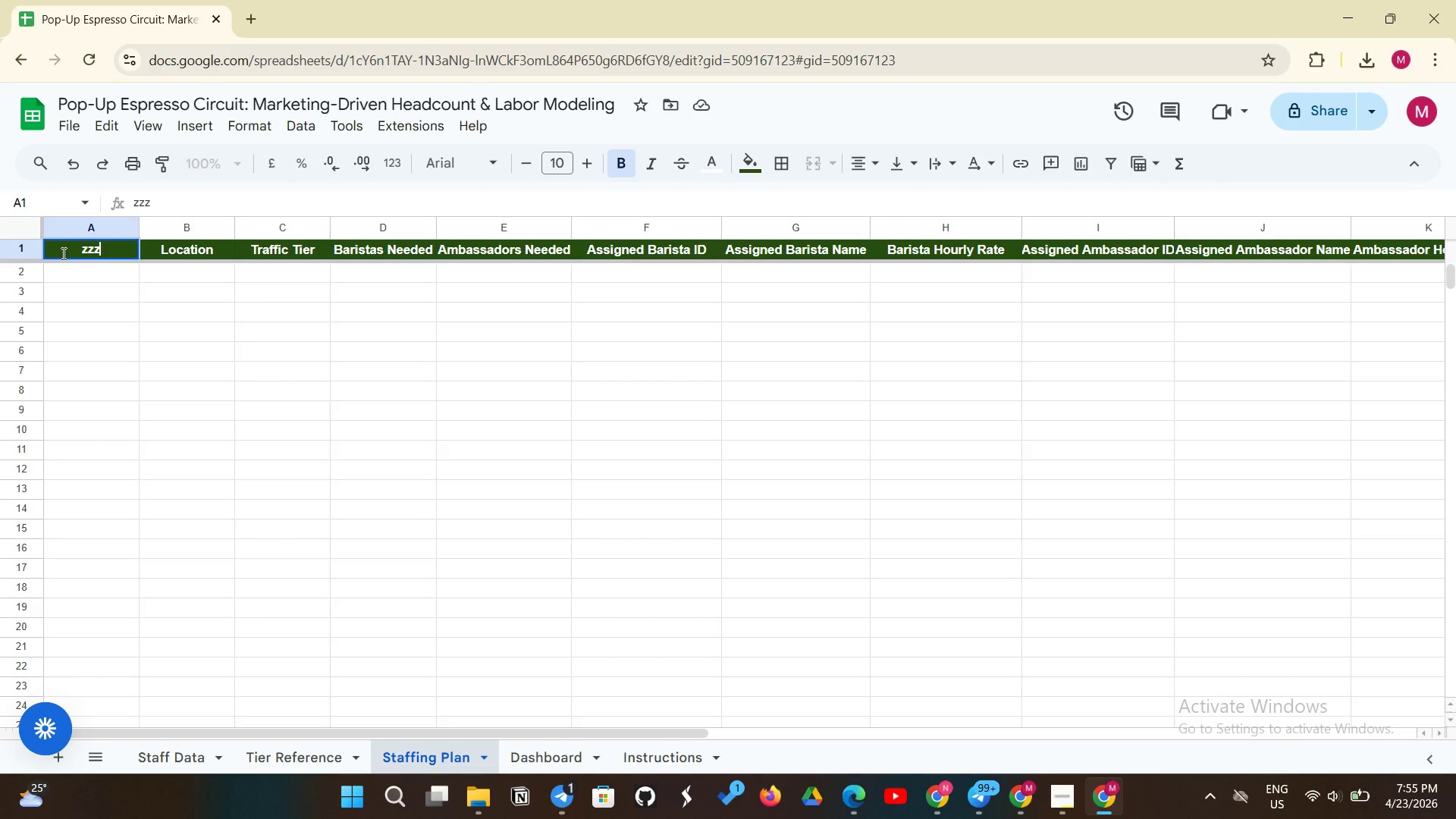 
key(Control+ControlLeft)
 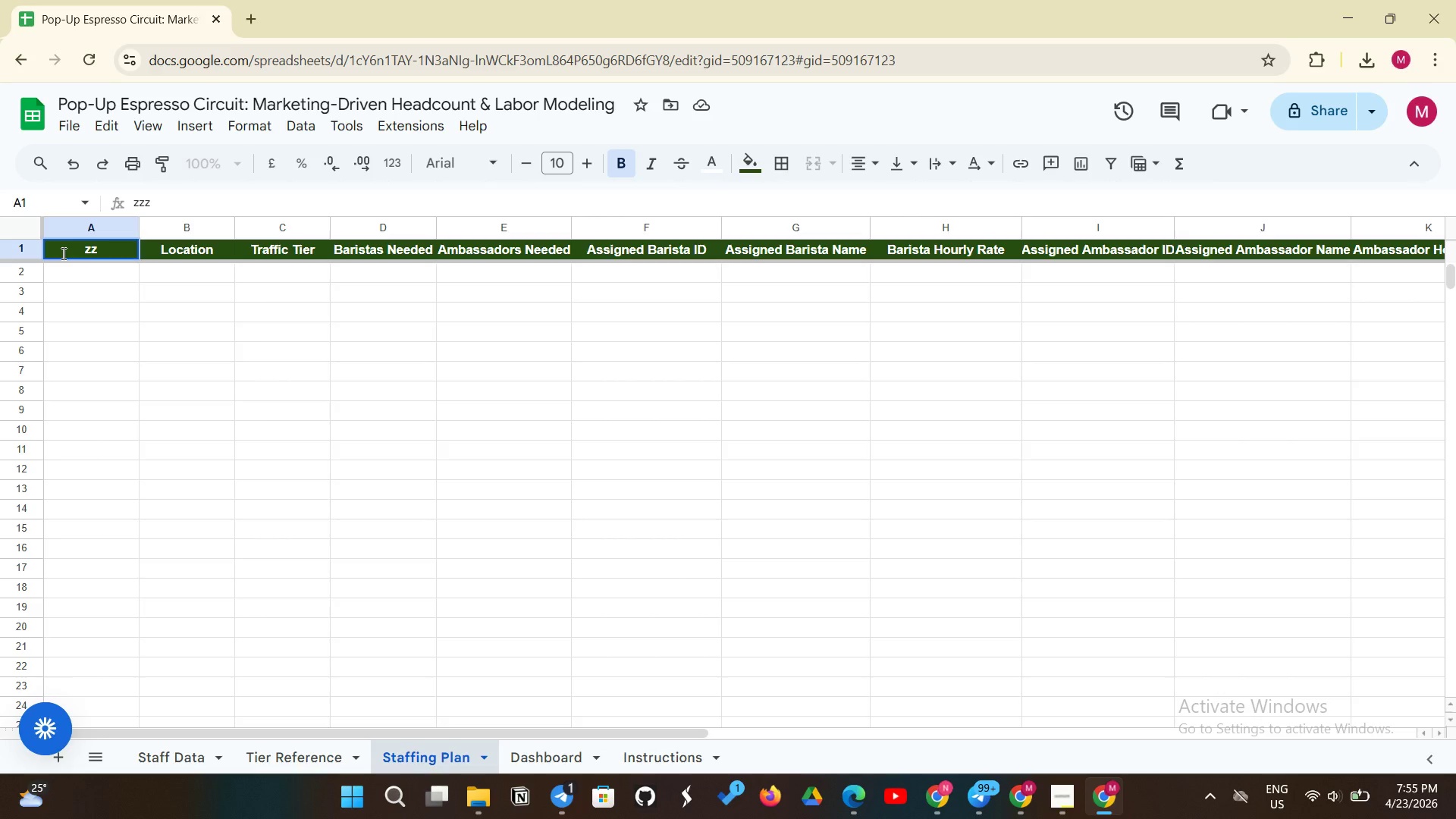 
hold_key(key=Backspace, duration=0.61)
 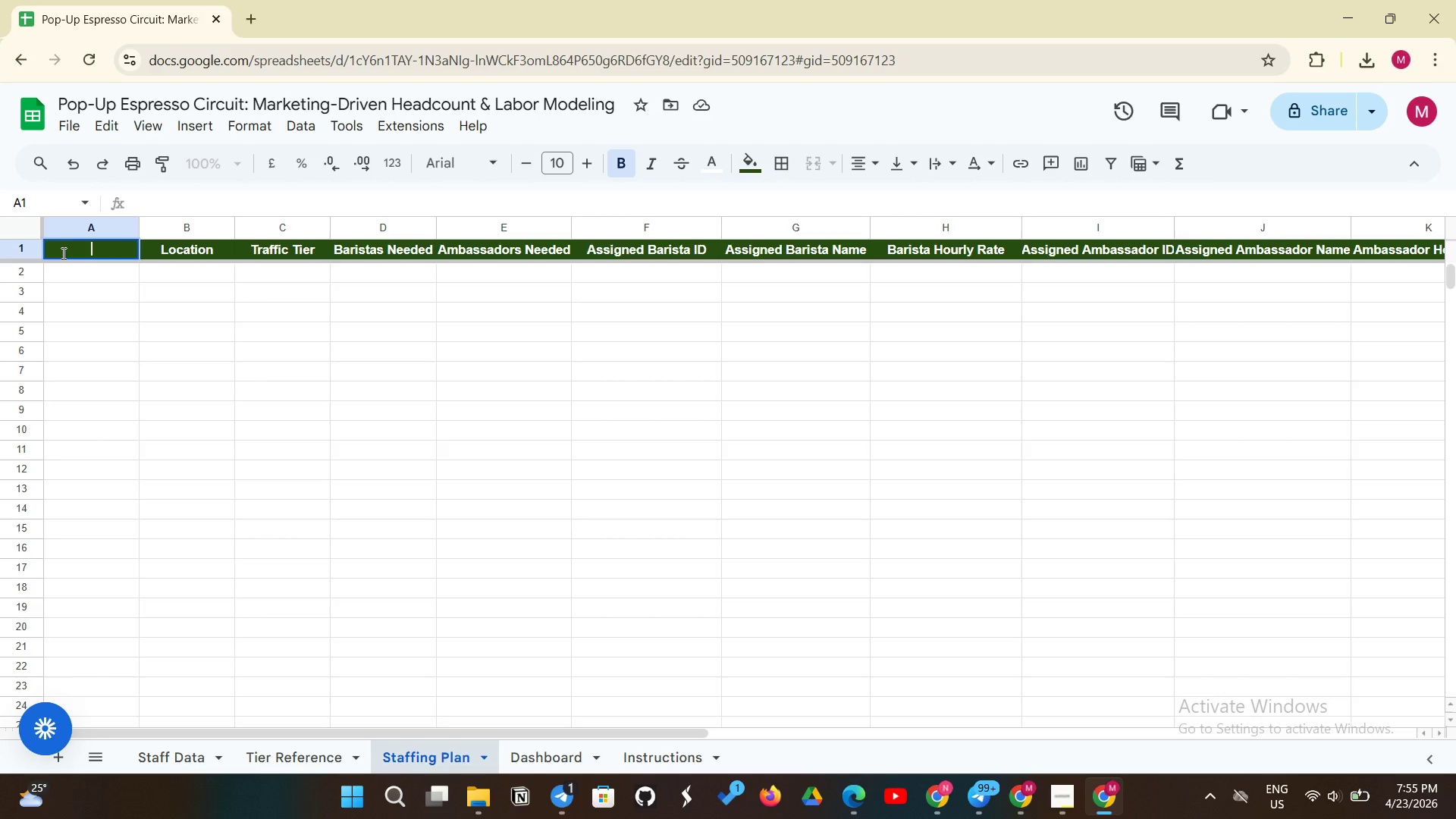 
key(Control+Z)
 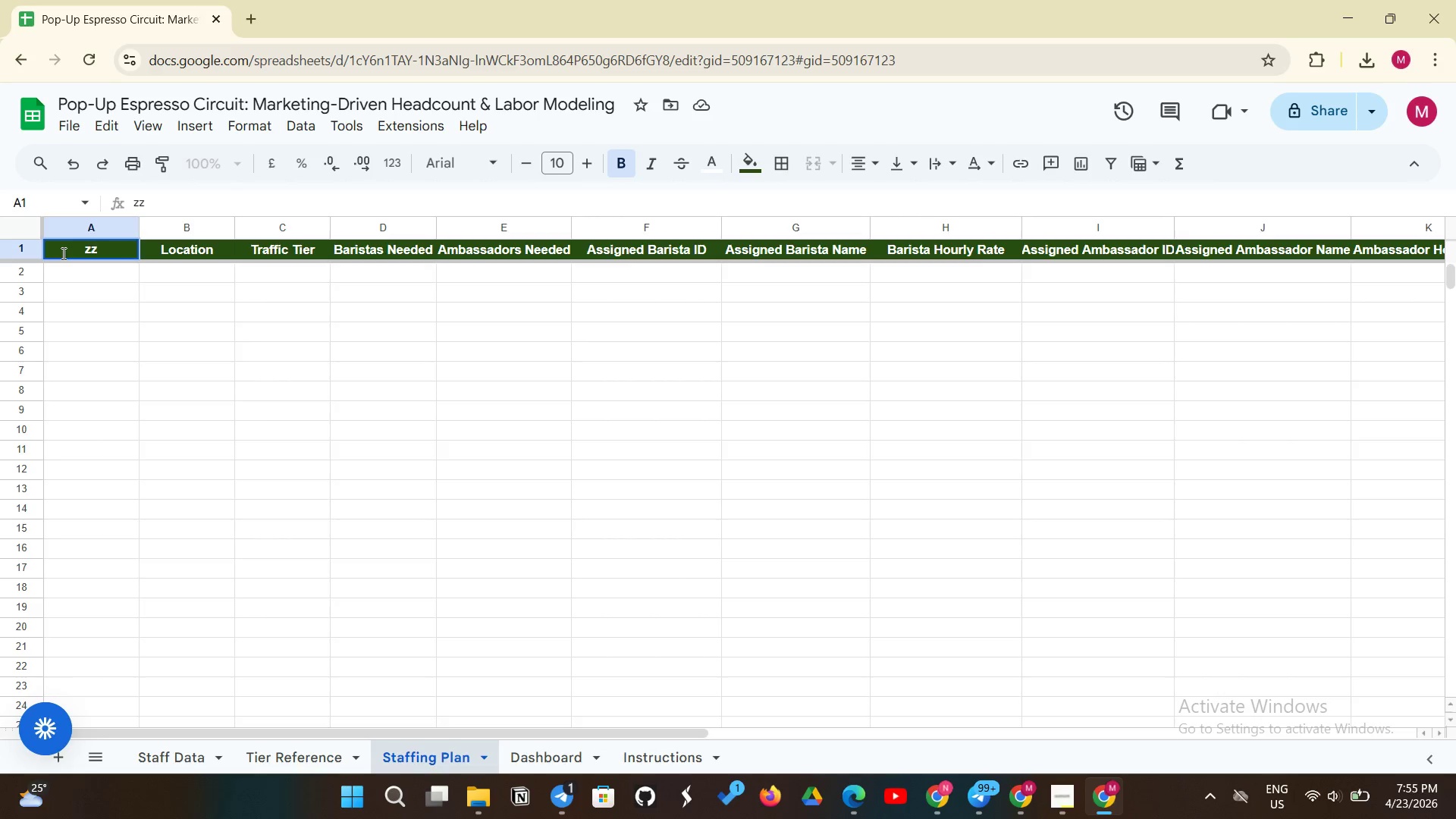 
key(Control+Z)
 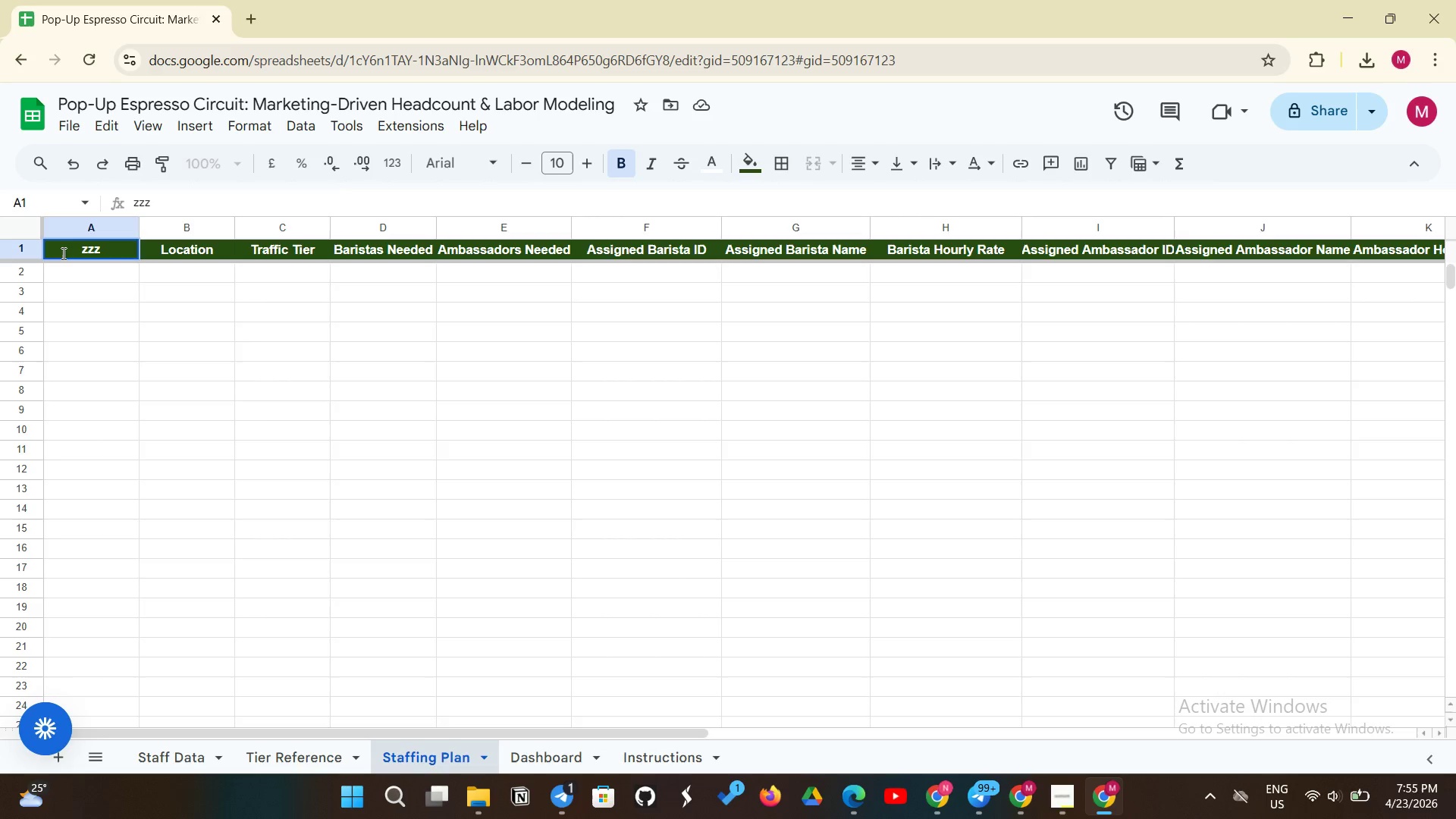 
hold_key(key=Backspace, duration=0.69)
 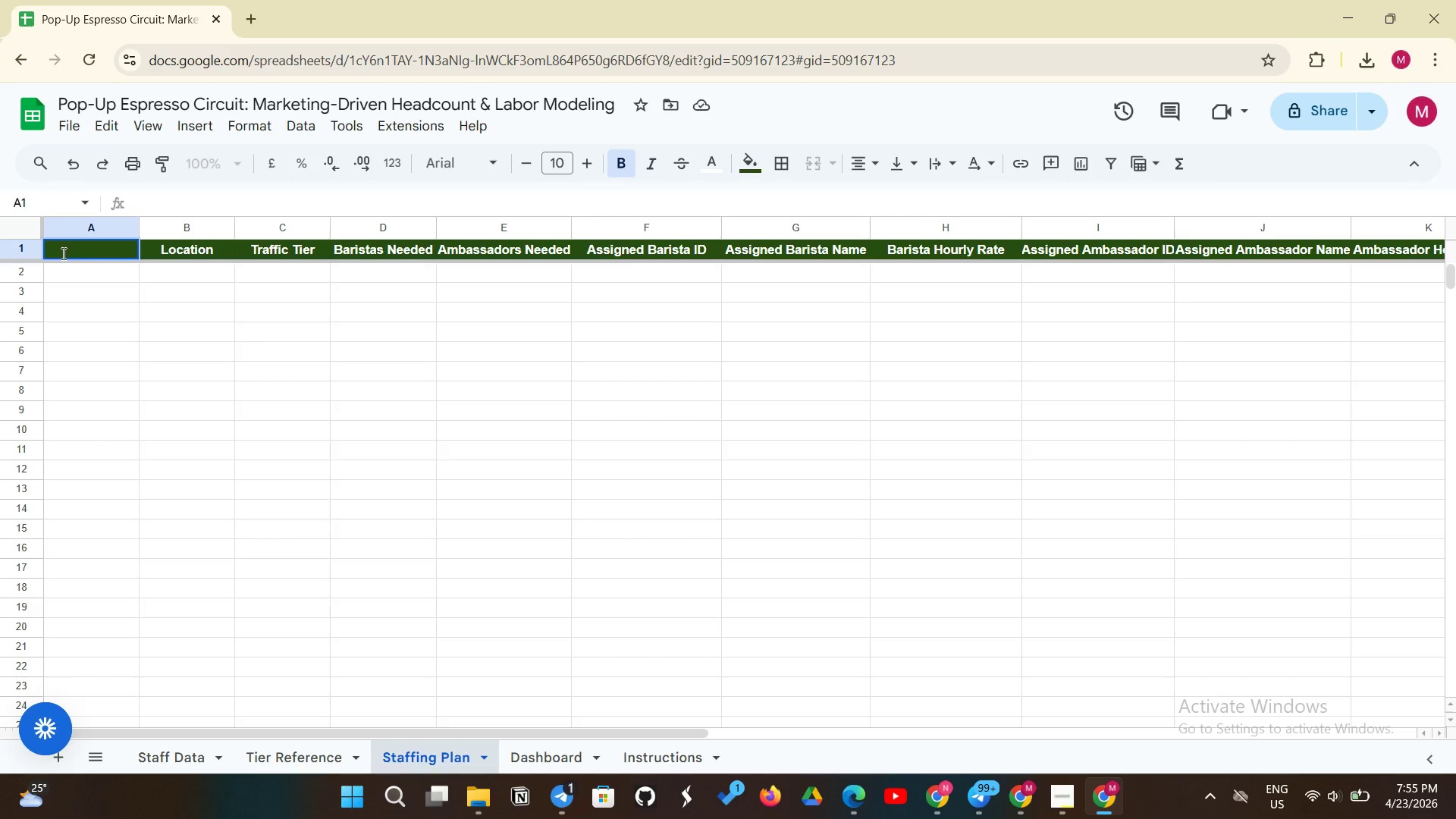 
wait(5.23)
 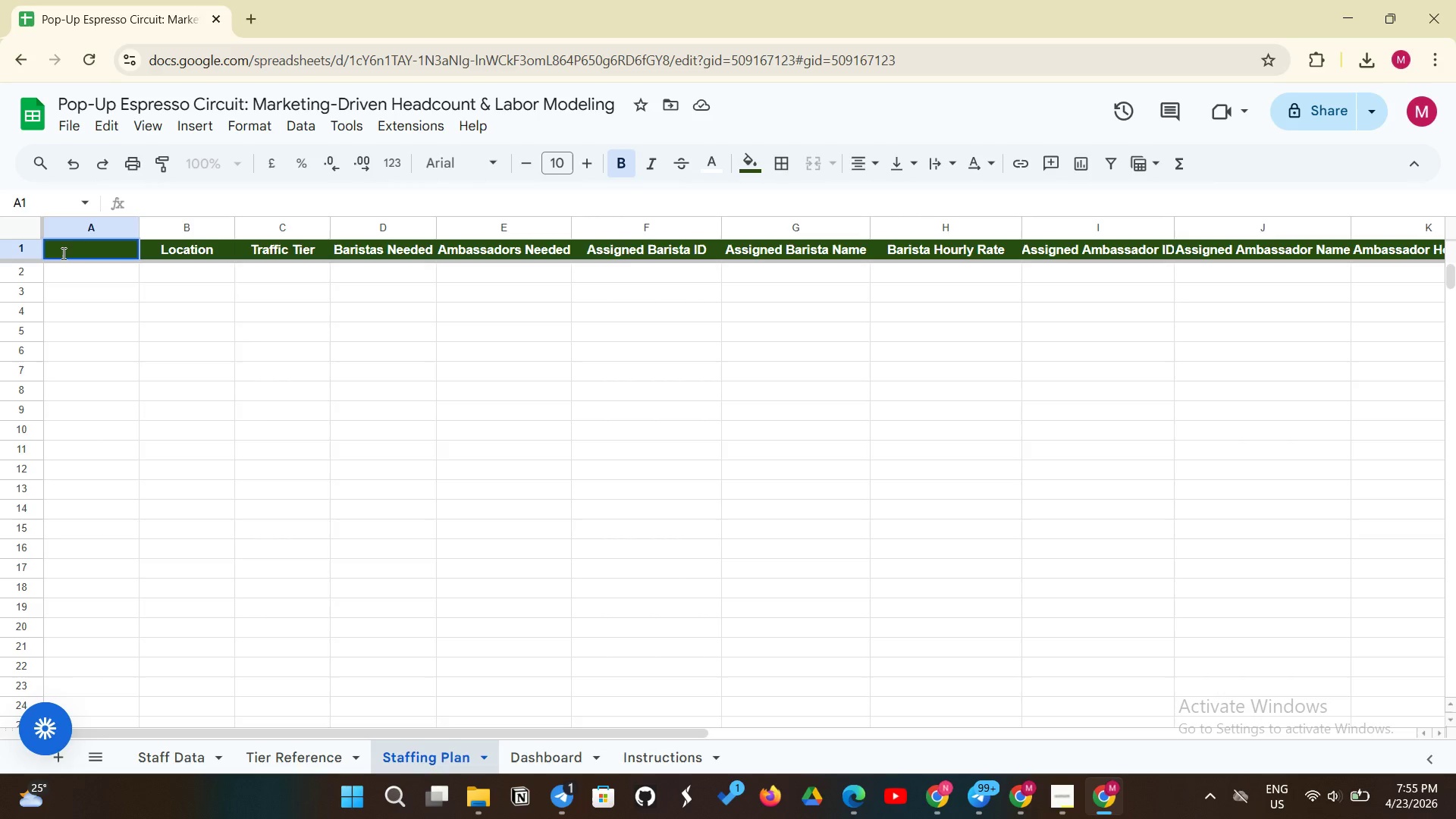 
type(Date)
 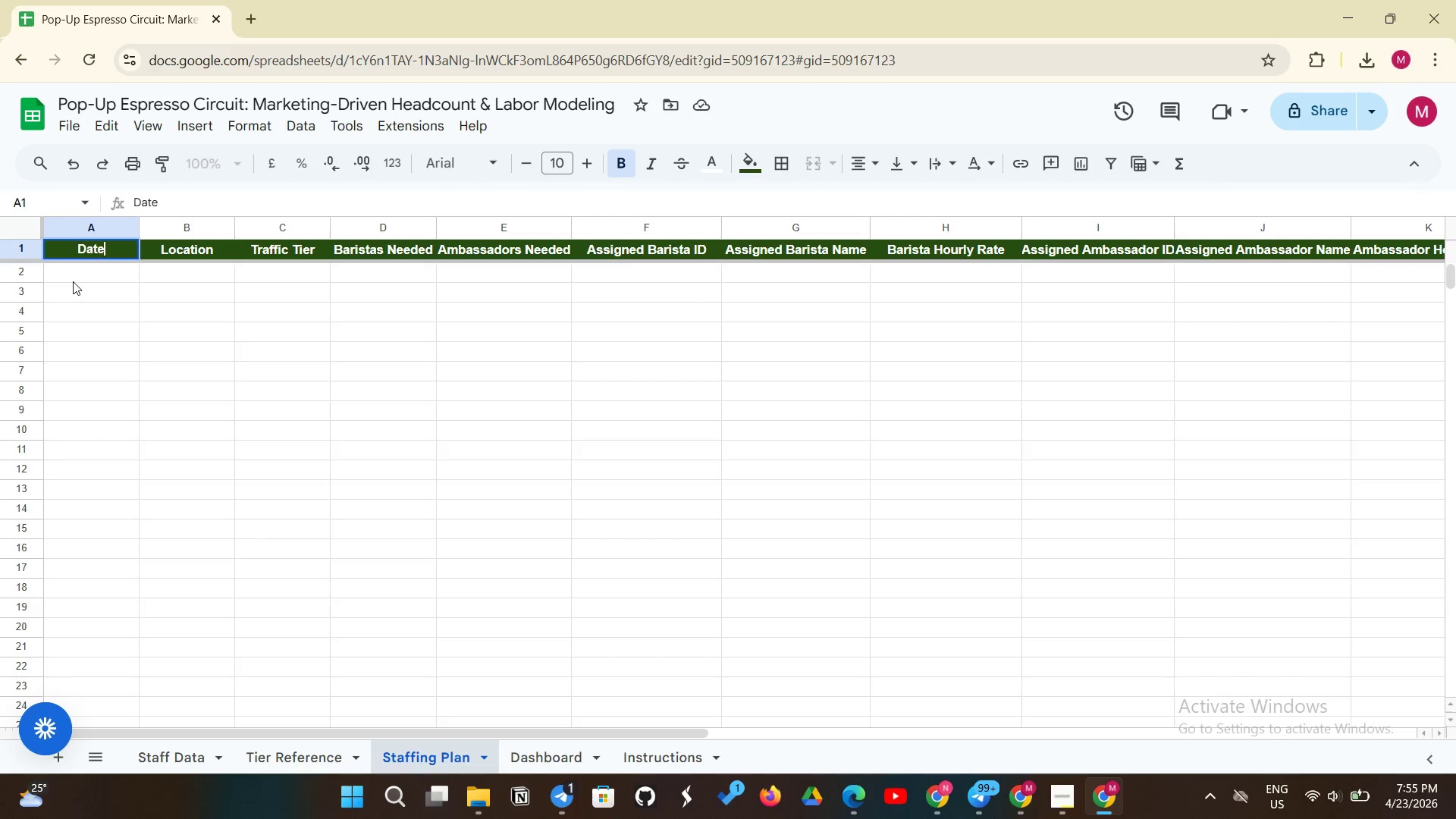 
left_click([78, 275])
 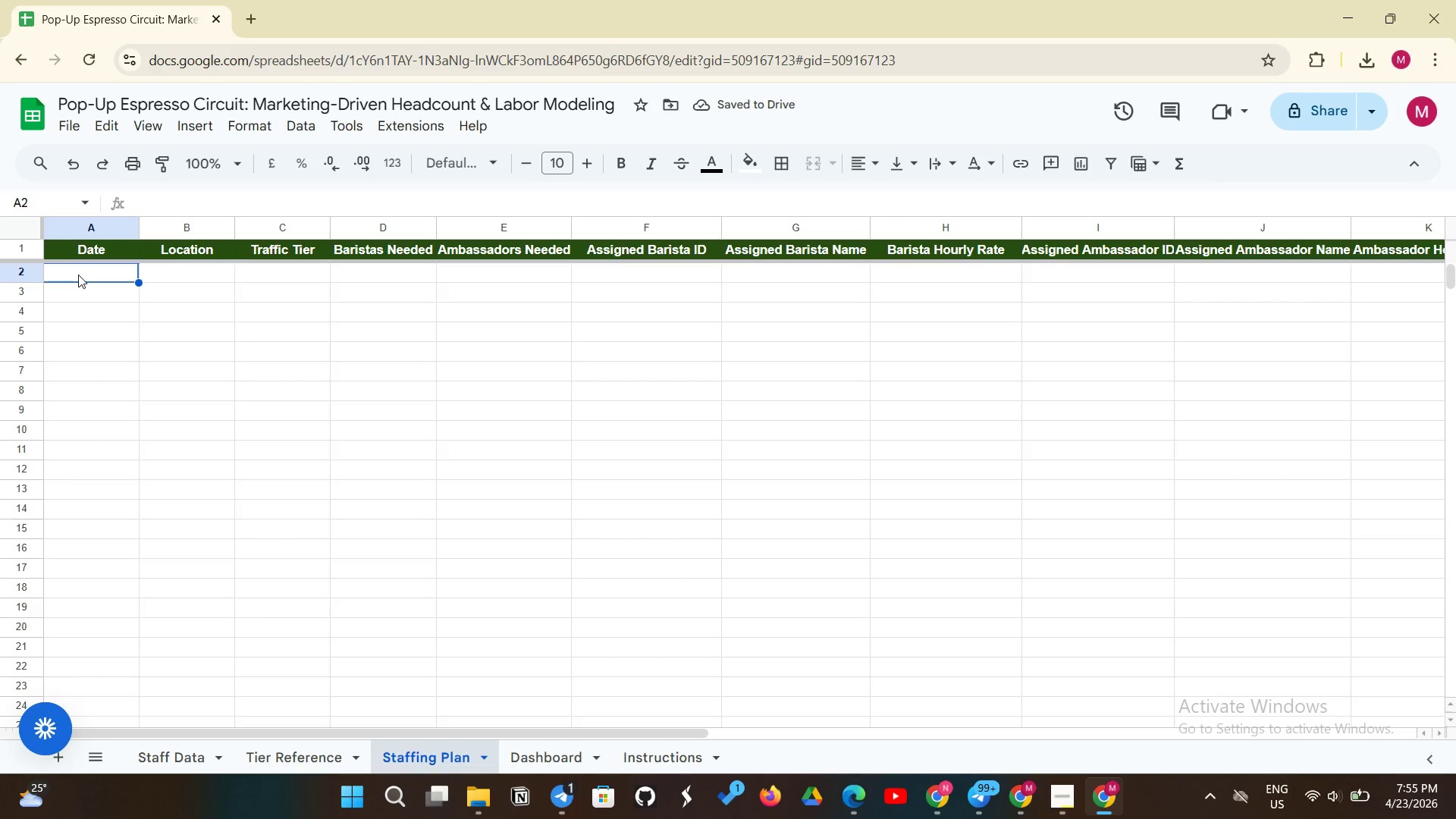 
type(6/1/2026)
 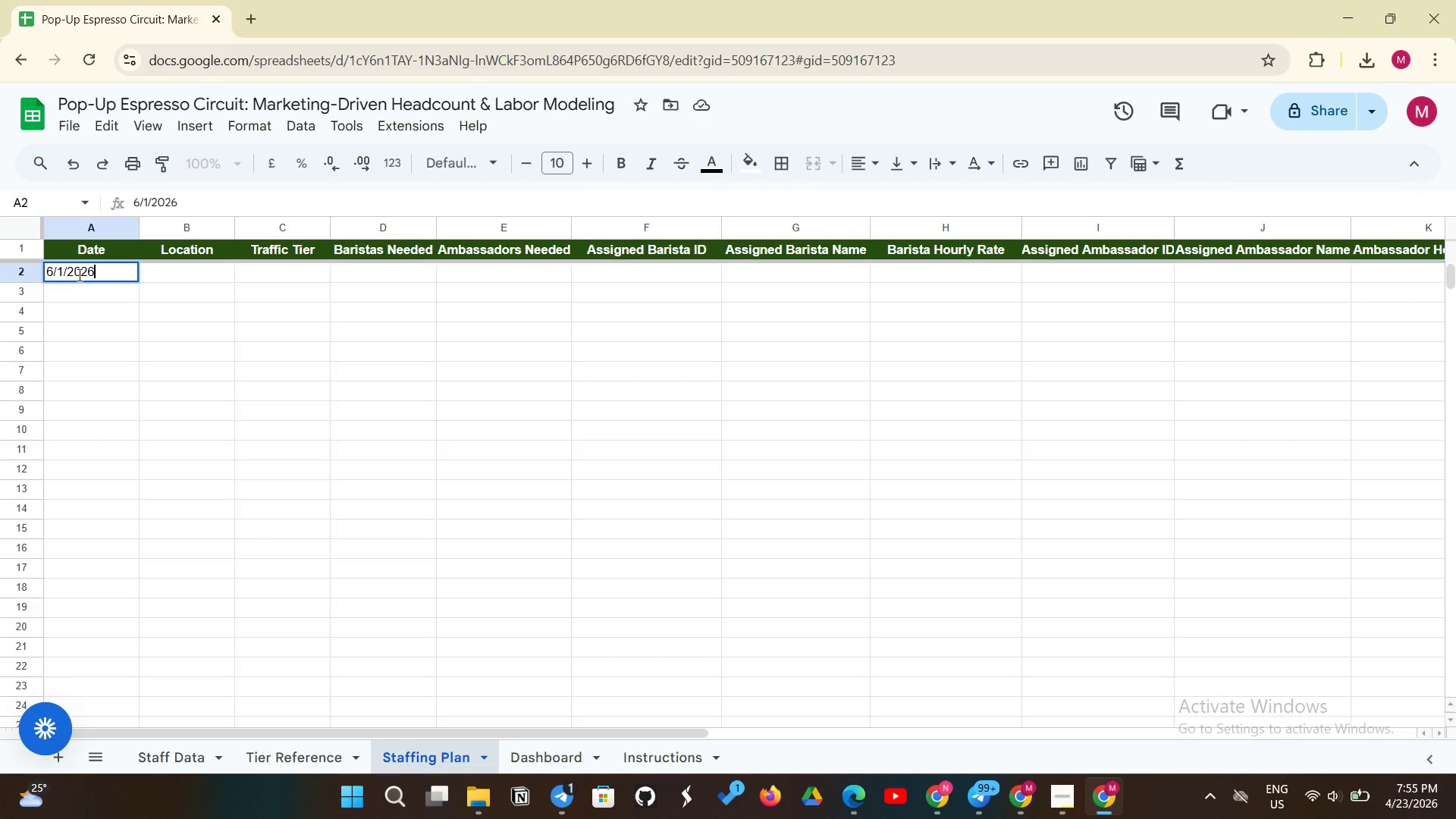 
key(Enter)
 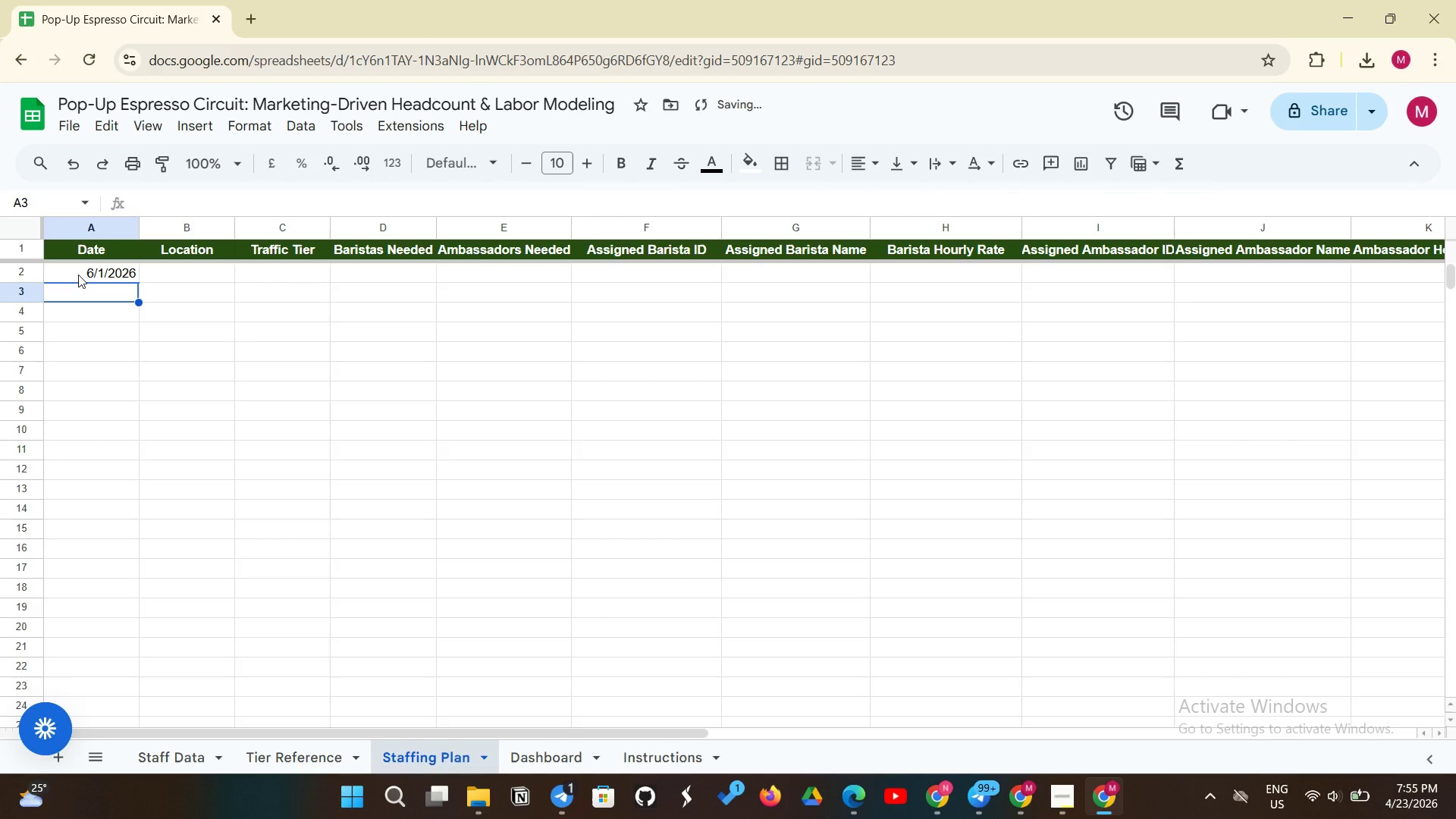 
type(6/8/2026)
 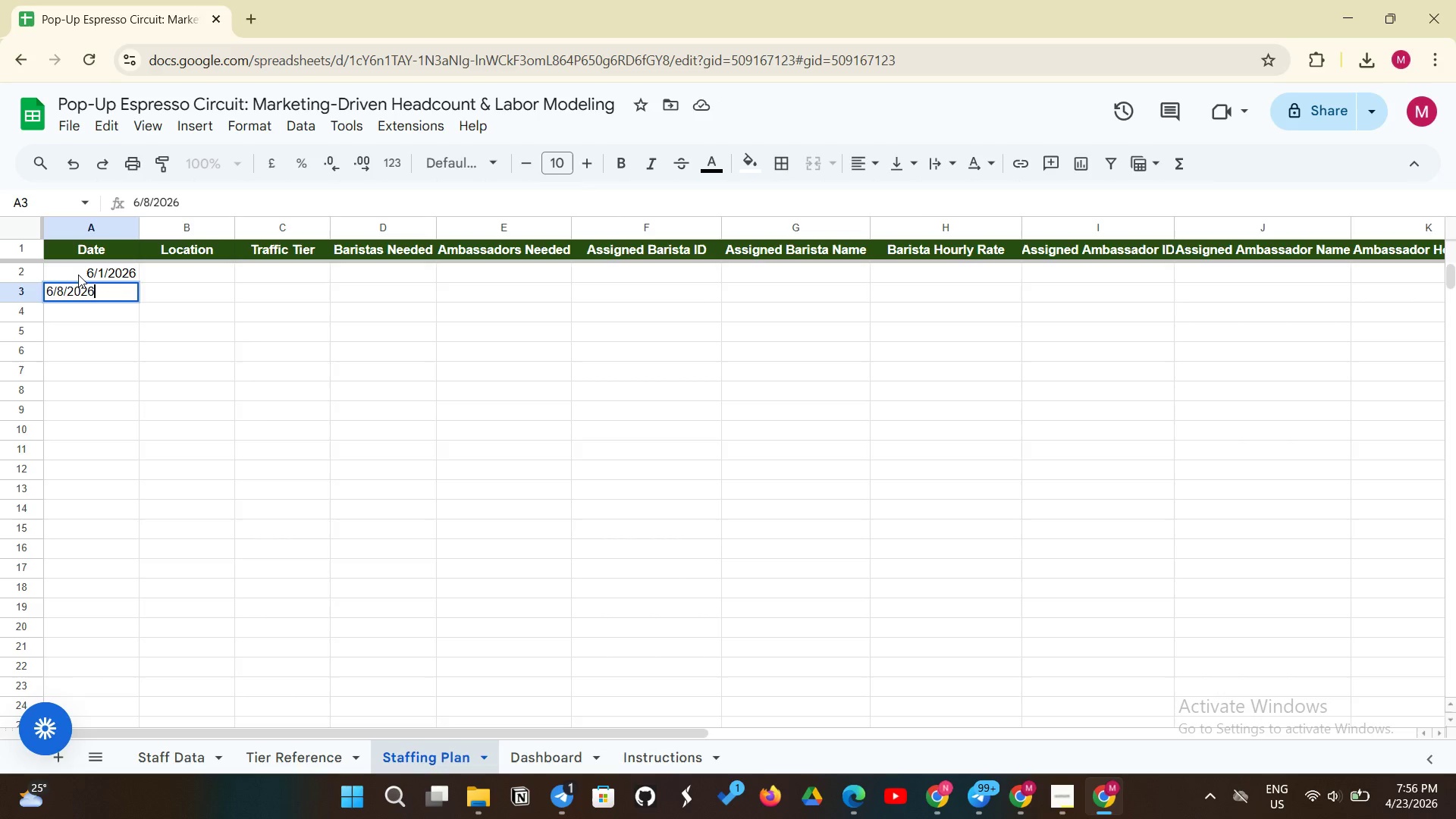 
key(Enter)
 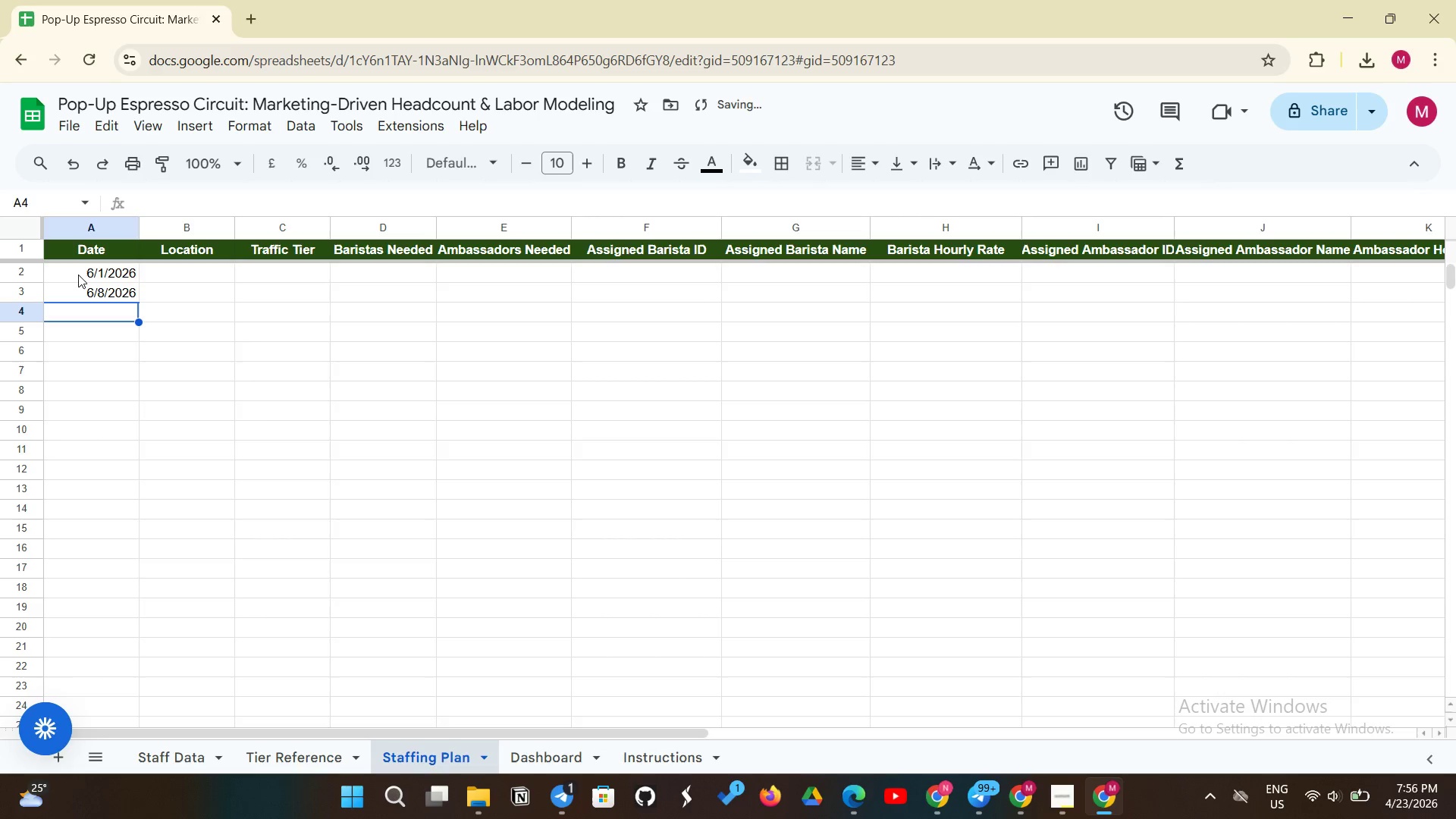 
type(6/15/2026)
 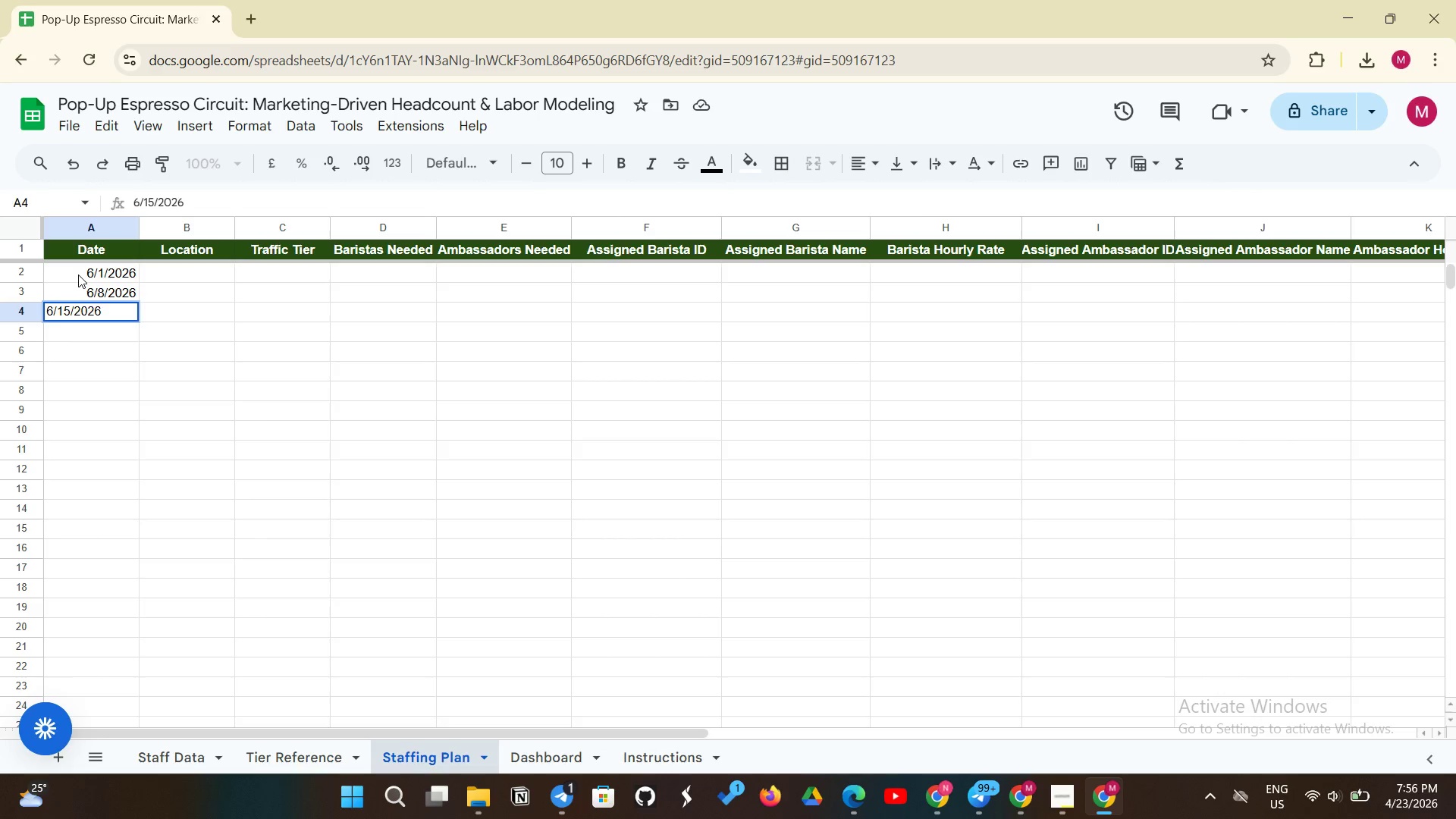 
key(Enter)
 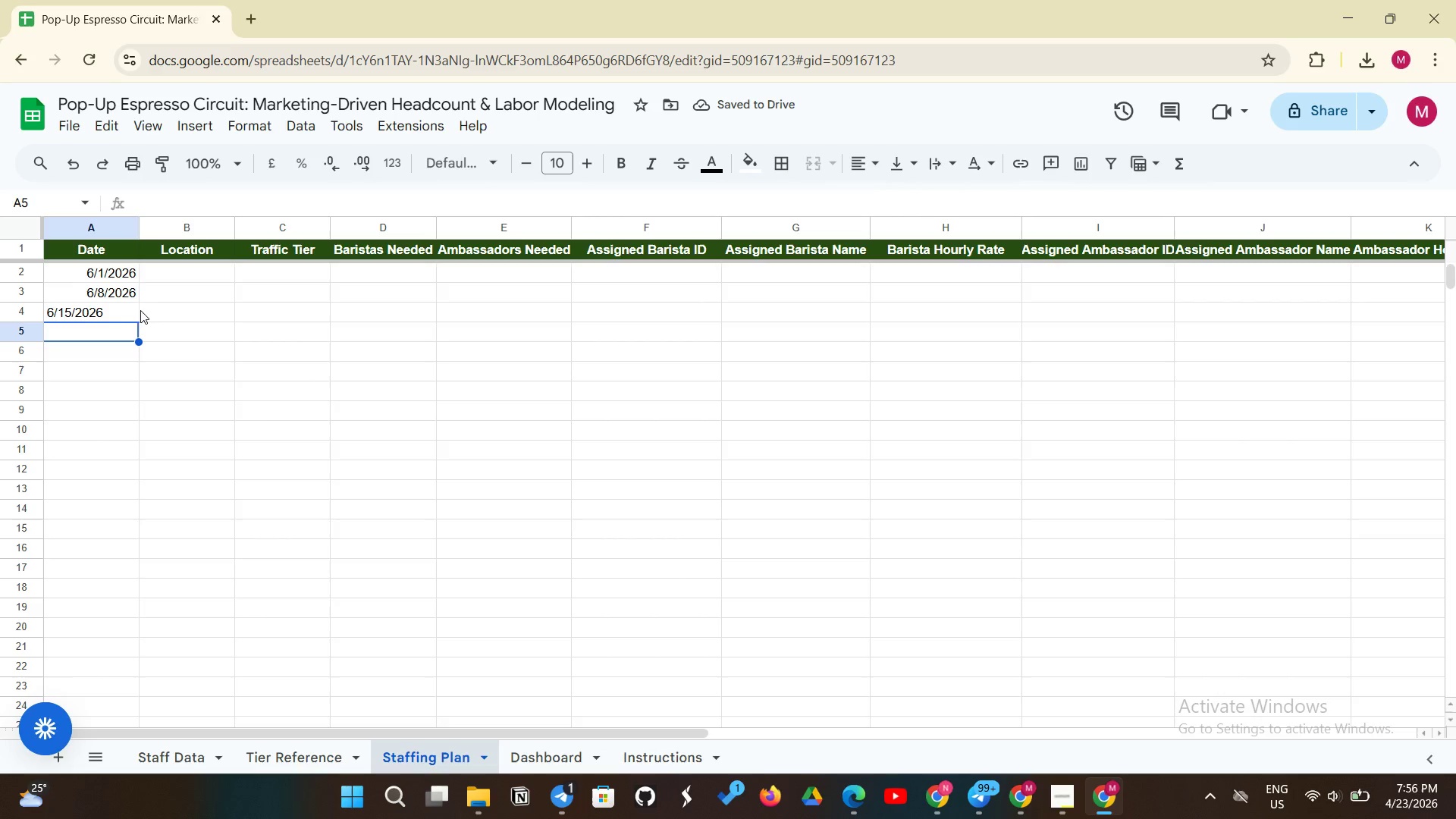 
wait(5.8)
 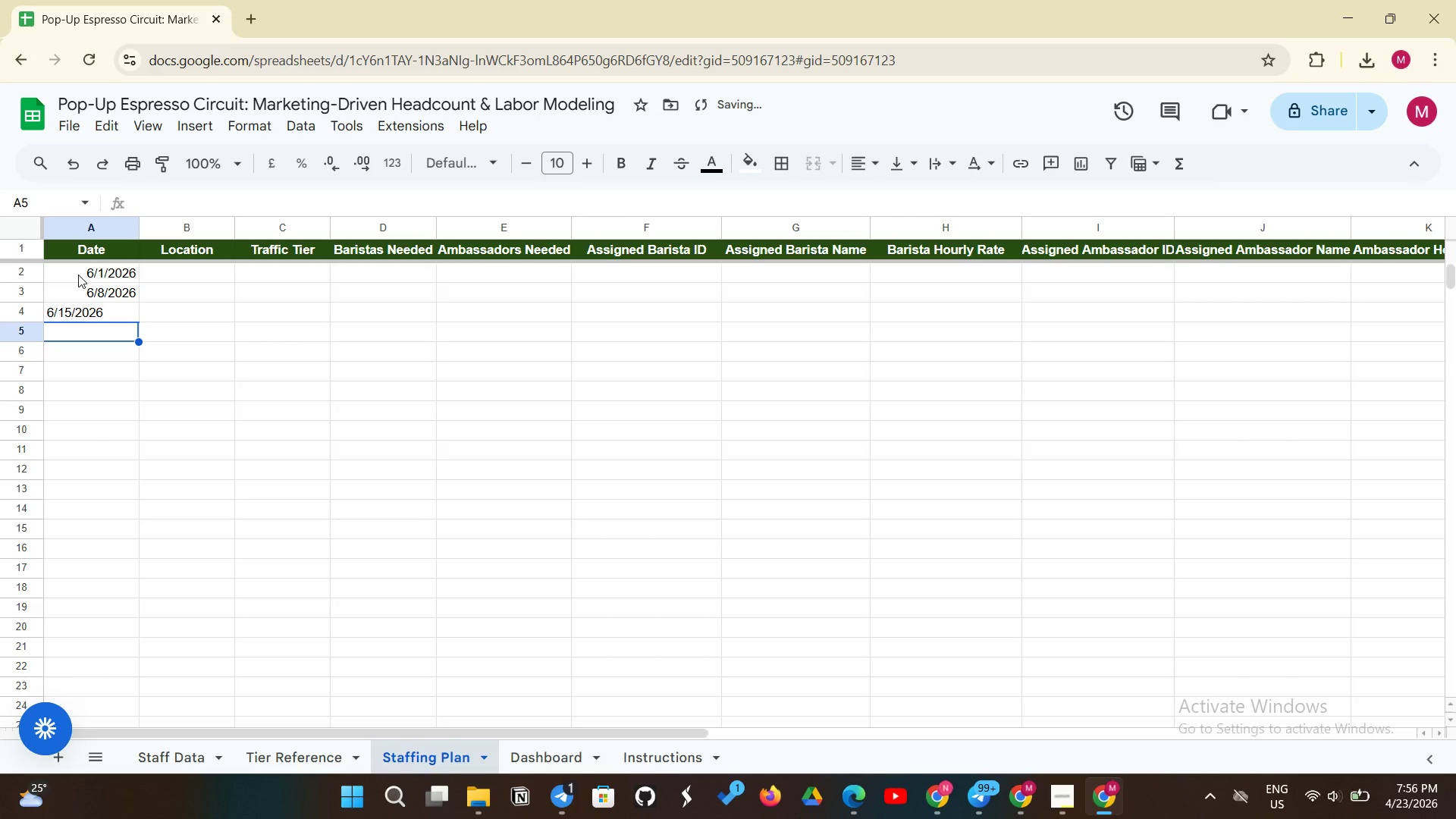 
left_click([115, 314])
 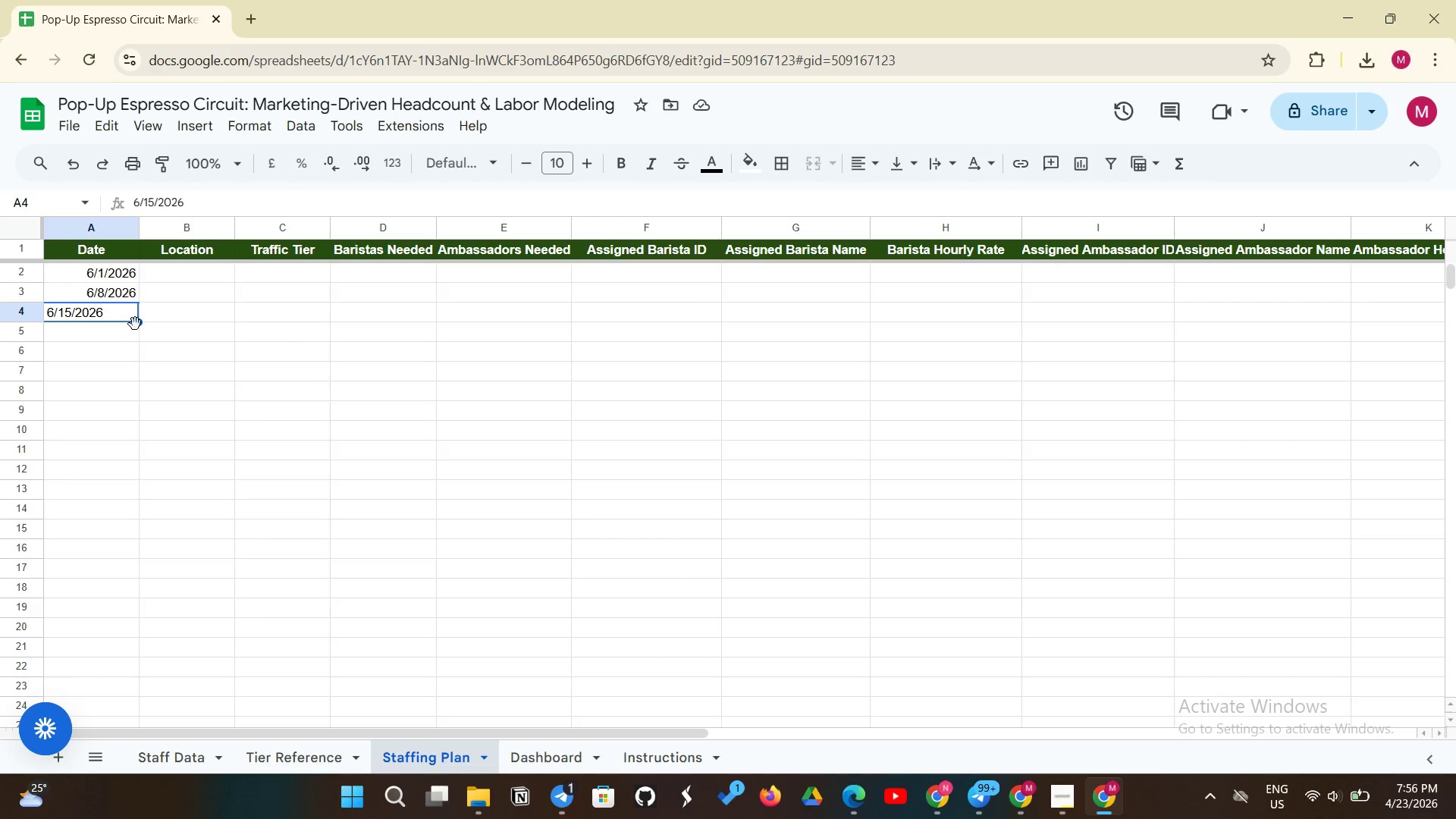 
left_click_drag(start_coordinate=[139, 322], to_coordinate=[138, 468])
 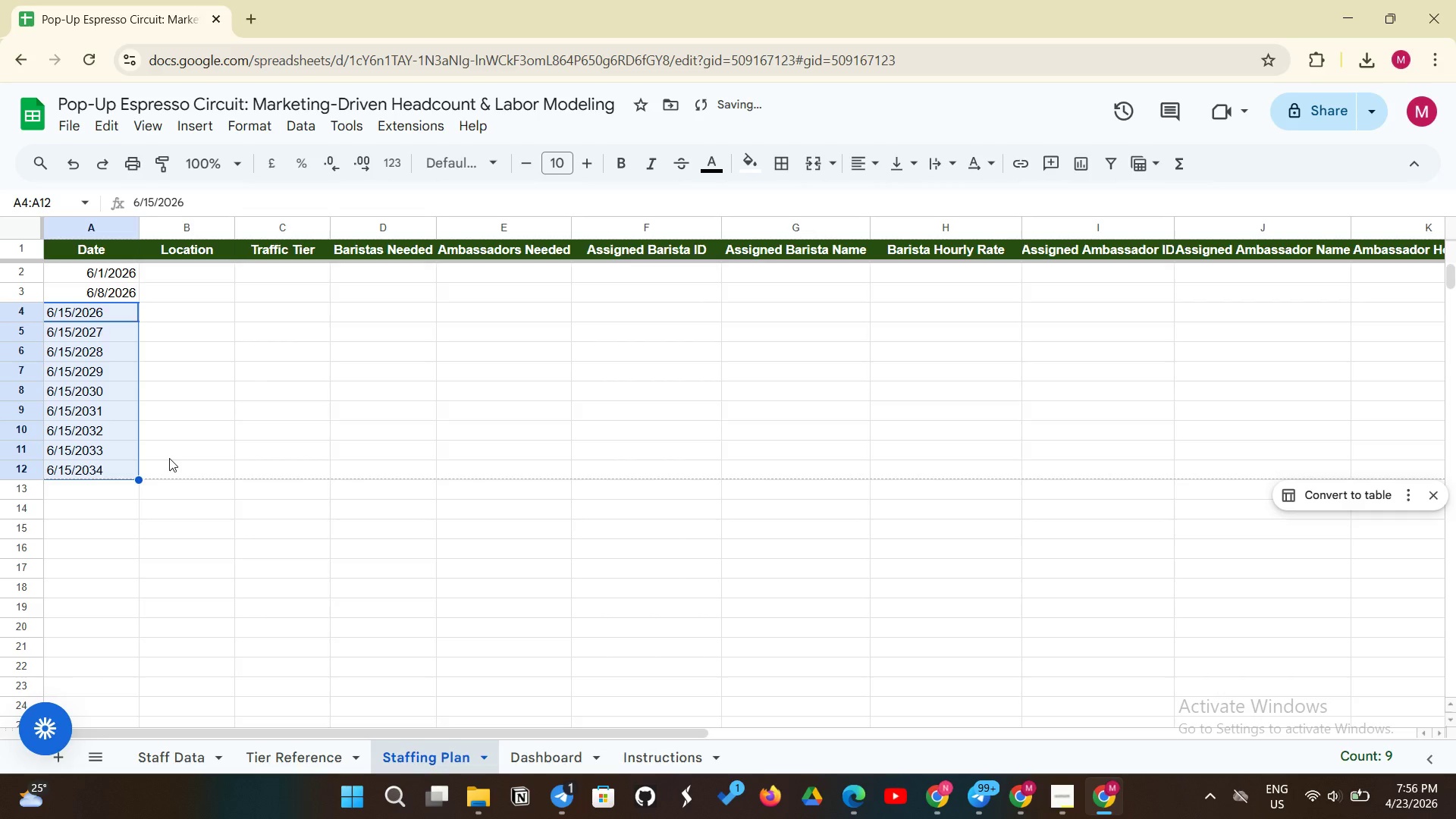 
left_click([169, 458])
 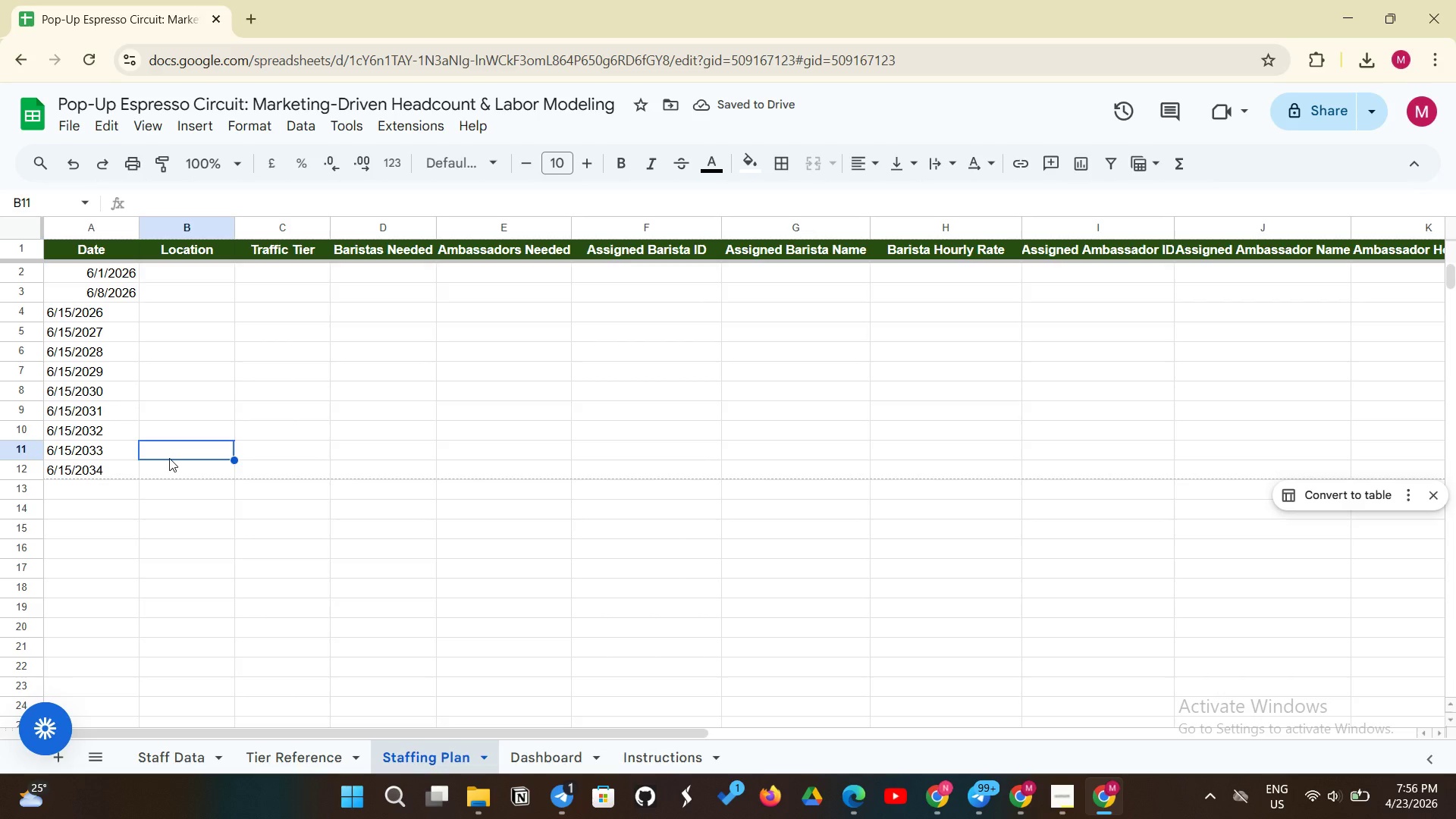 
left_click([122, 479])
 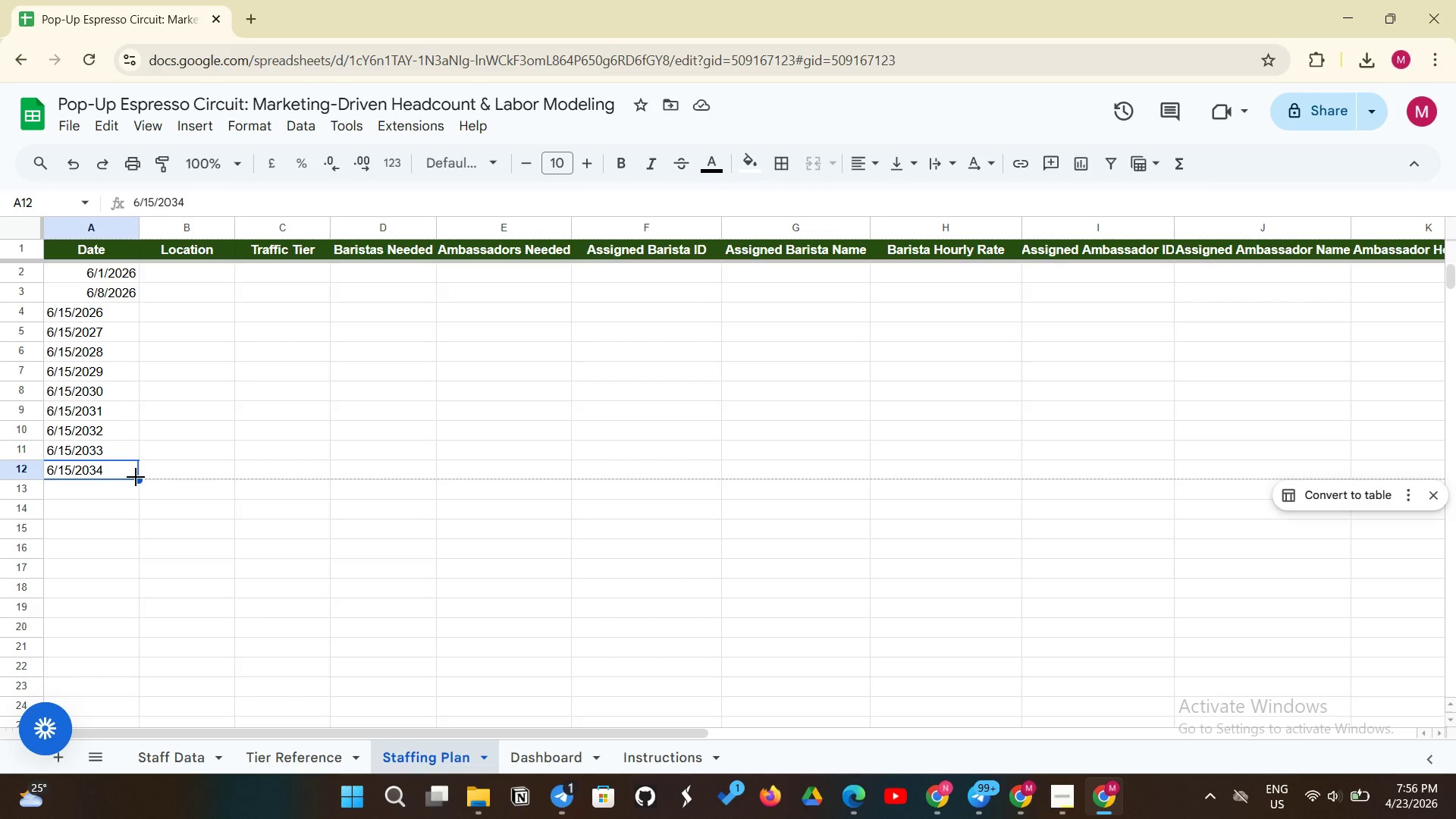 
left_click_drag(start_coordinate=[136, 477], to_coordinate=[136, 486])
 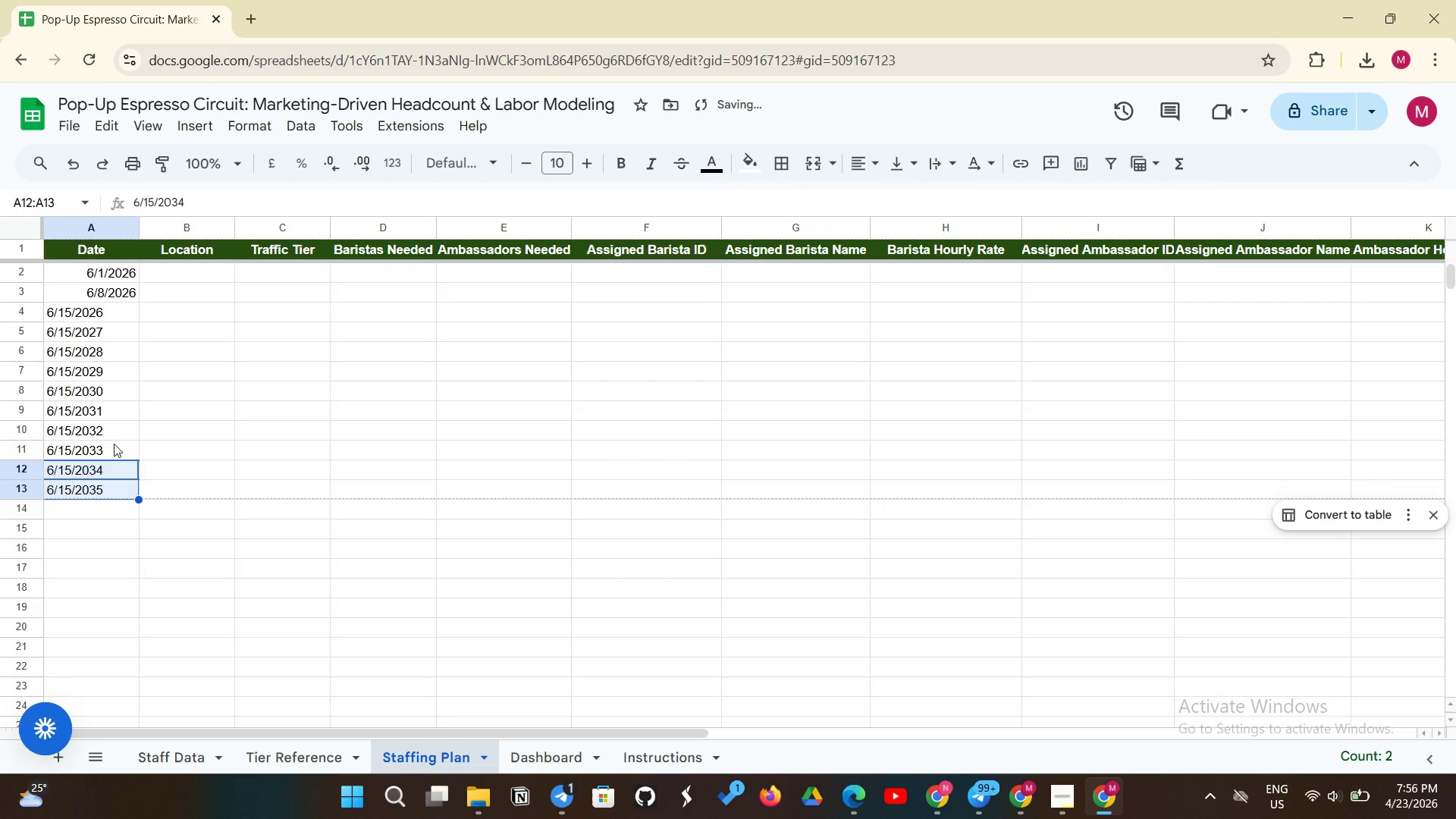 
left_click([114, 444])
 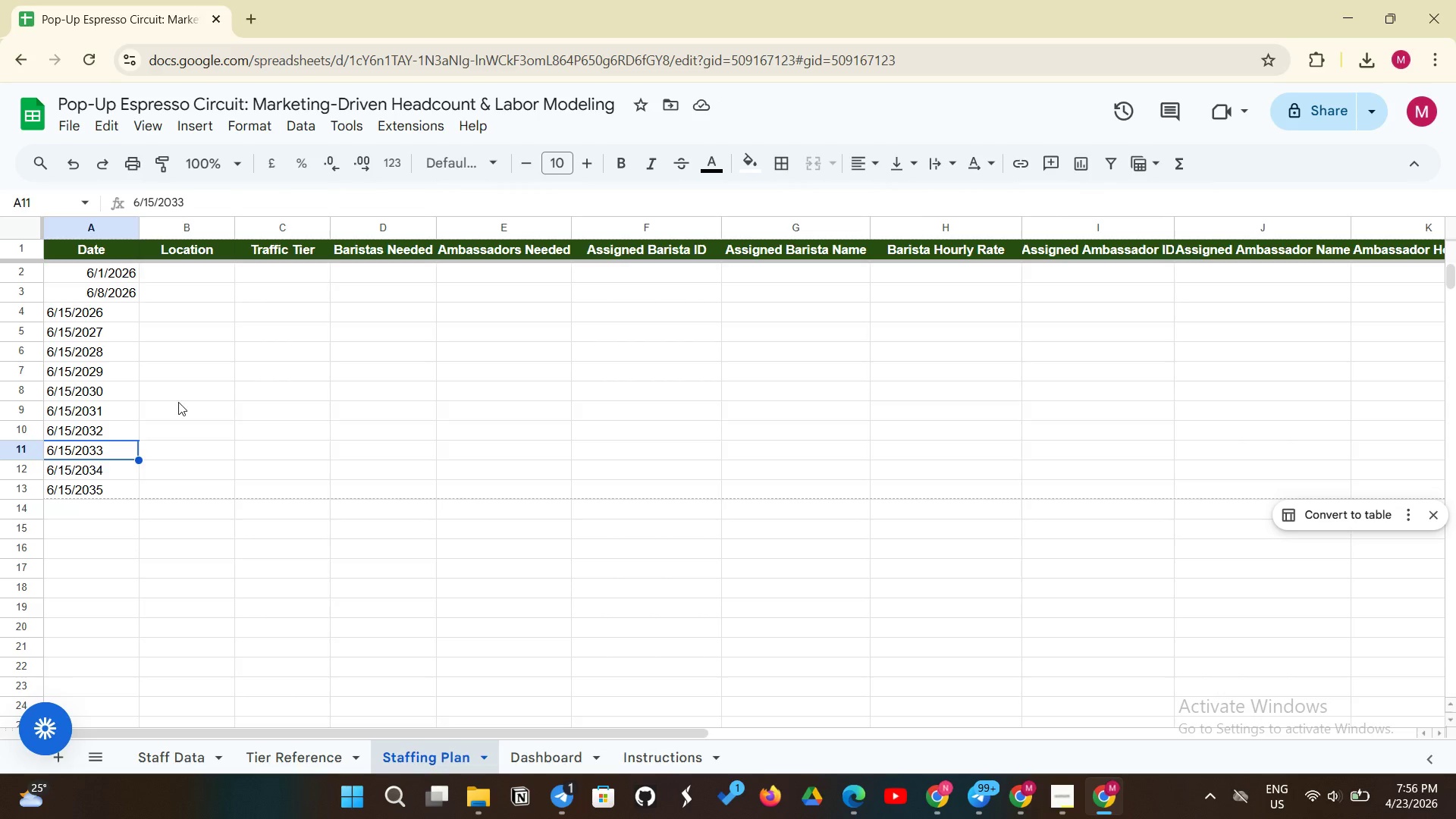 
wait(6.95)
 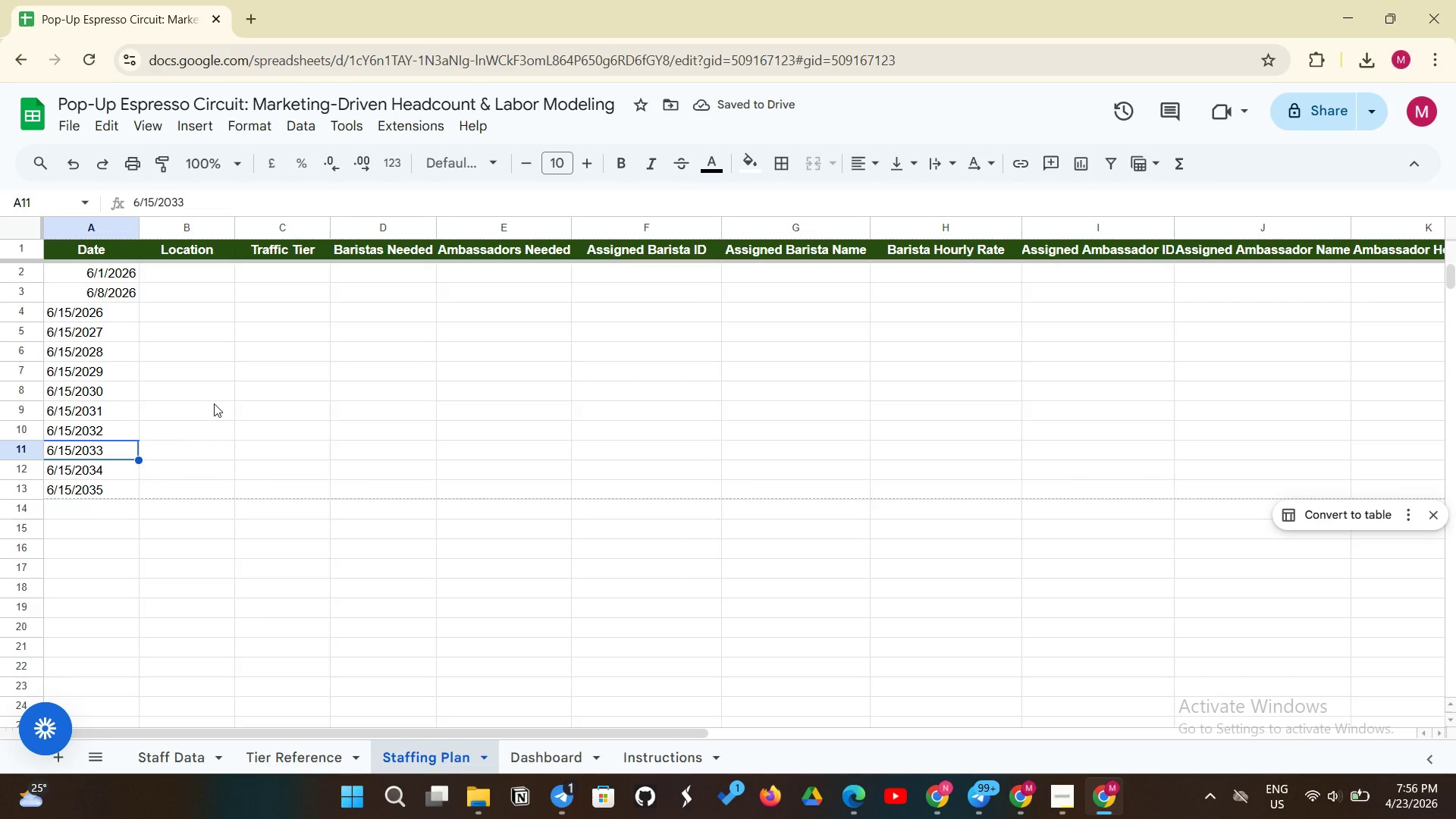 
left_click_drag(start_coordinate=[110, 278], to_coordinate=[99, 484])
 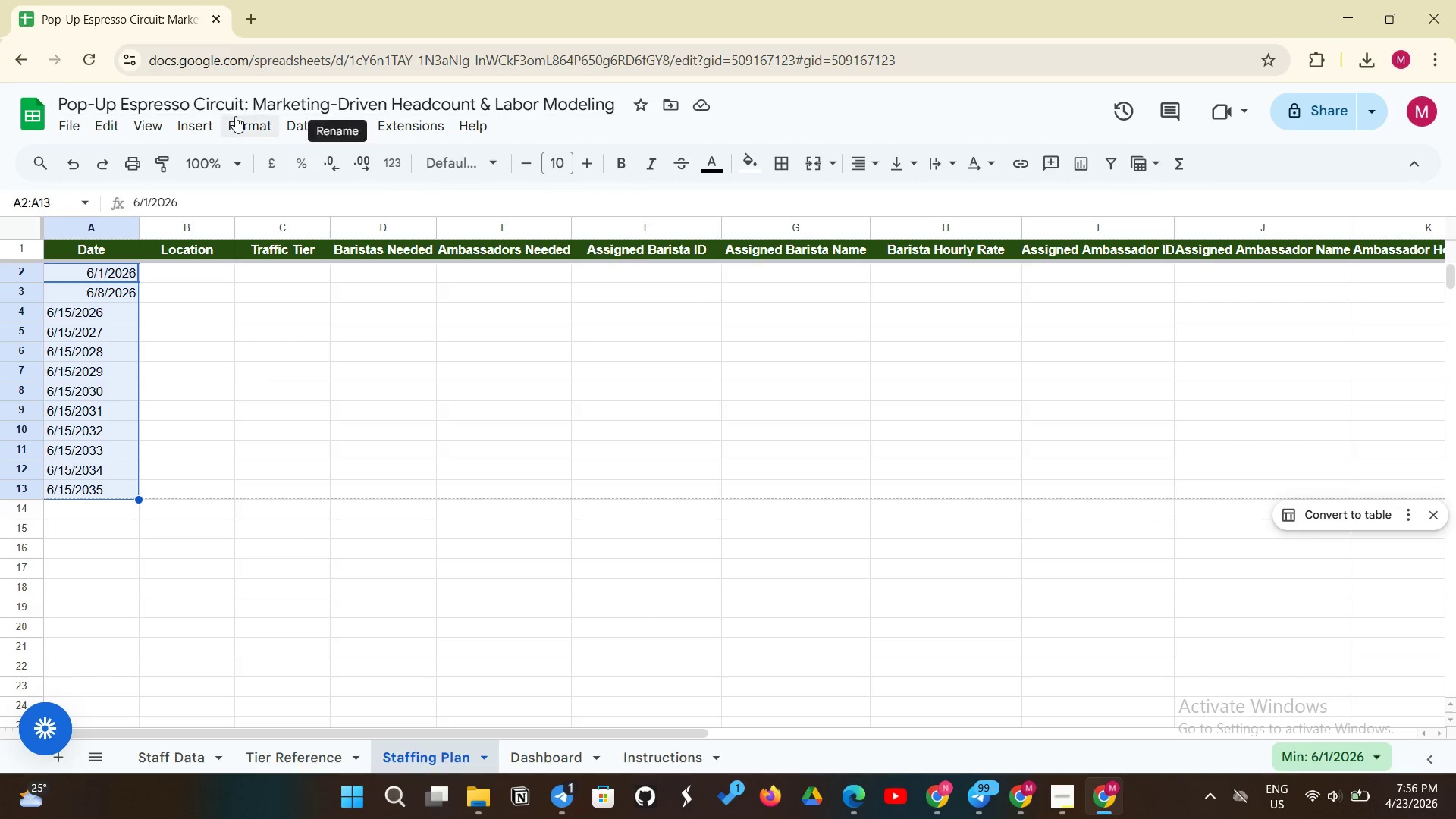 
left_click_drag(start_coordinate=[235, 116], to_coordinate=[235, 121])
 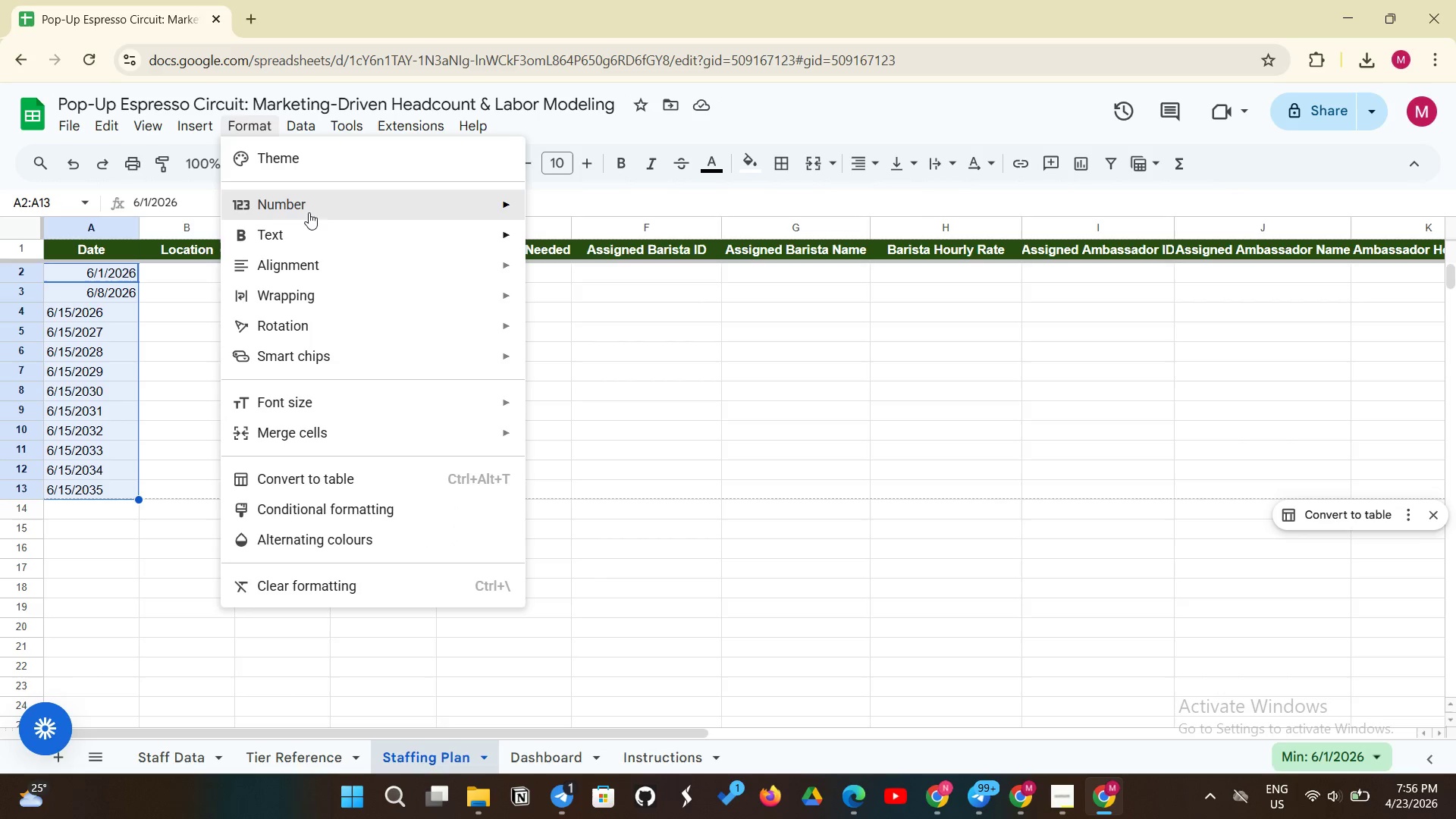 
left_click([318, 205])
 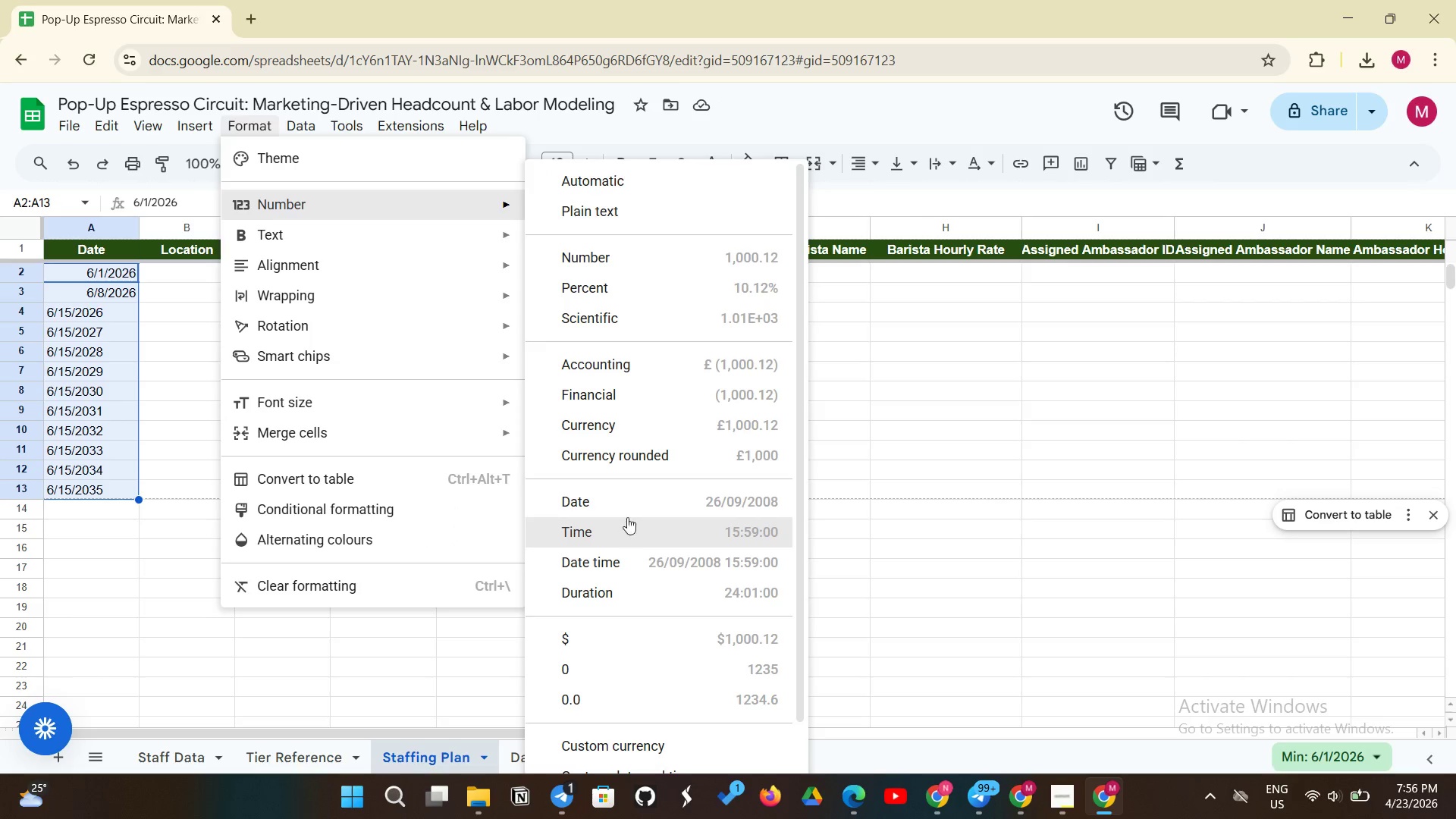 
left_click([639, 507])
 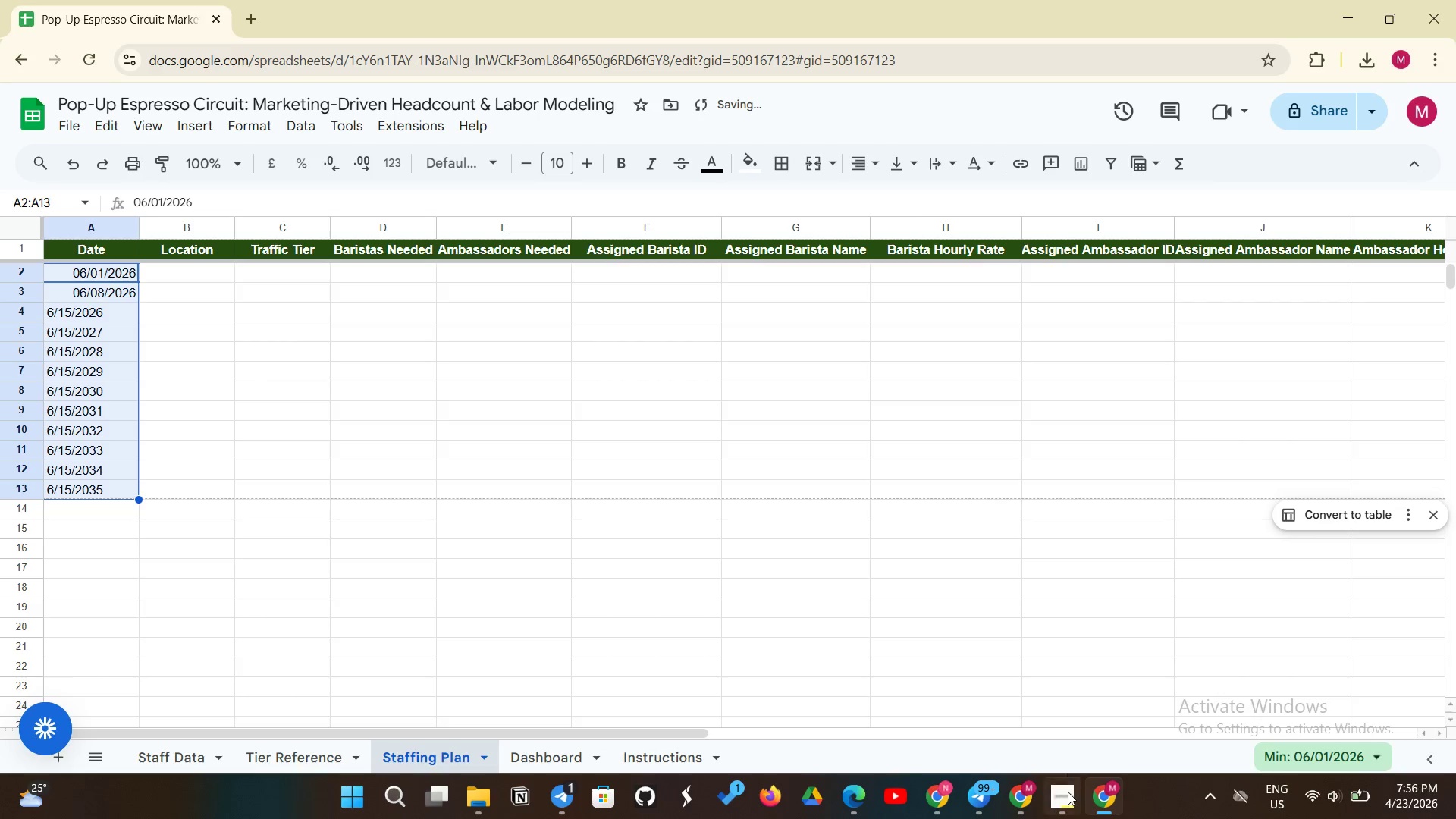 
left_click([1067, 798])